 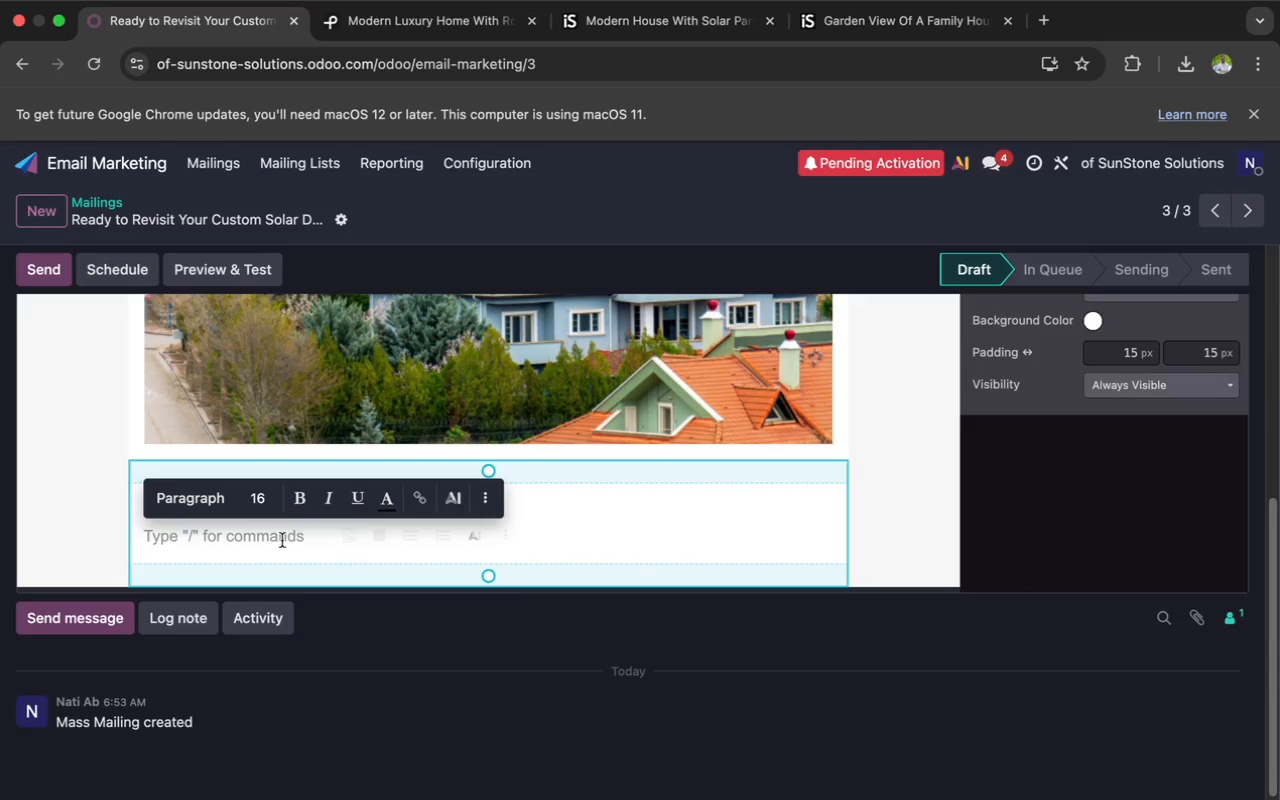 
type(Thank you again for )
 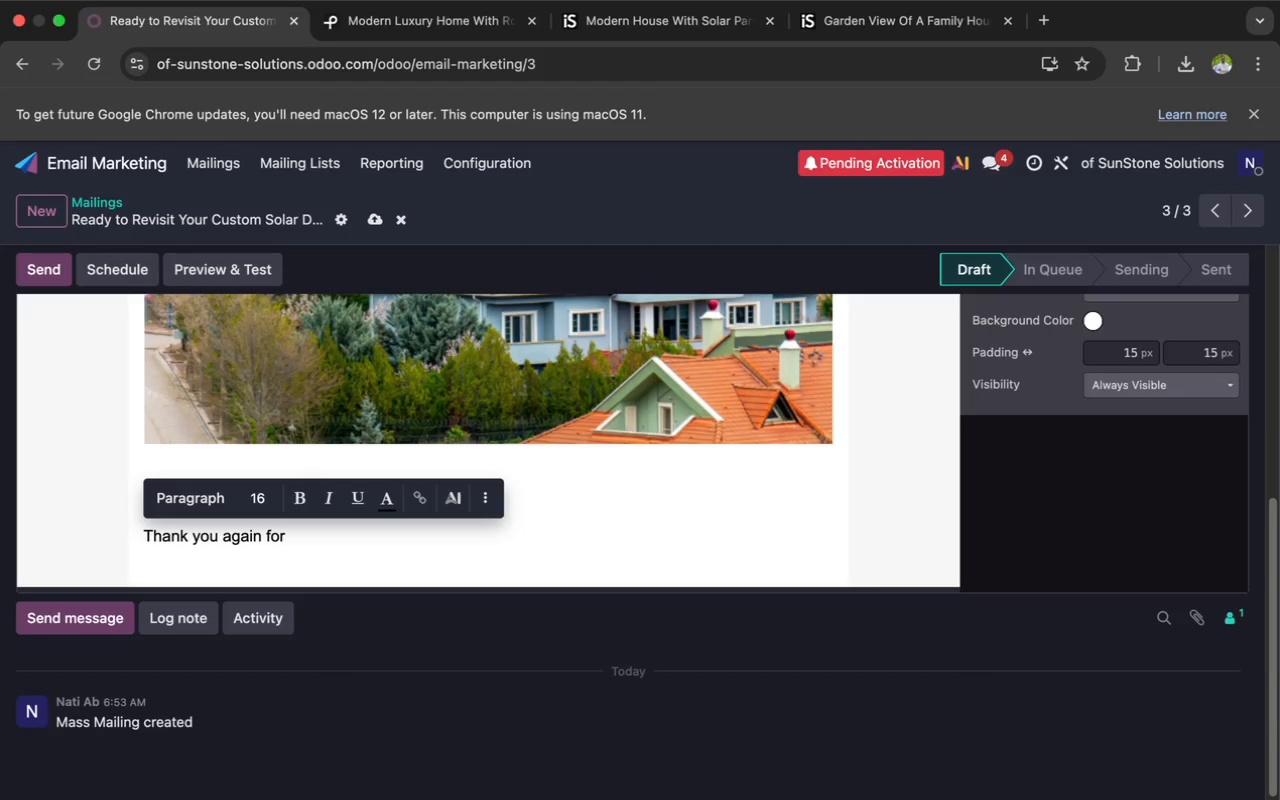 
wait(5.54)
 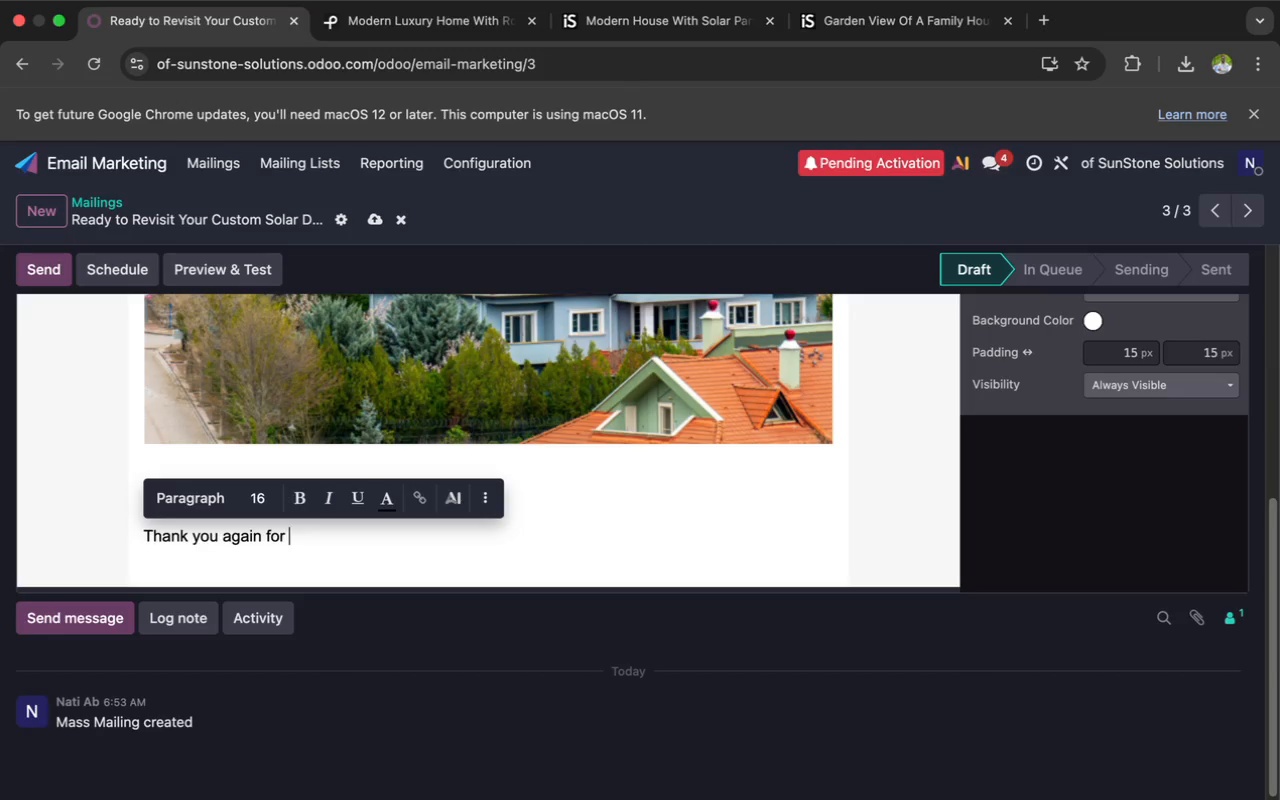 
type(completing your Solar Potential Audo)
key(Backspace)
type(it with SunStone Solutions.)
 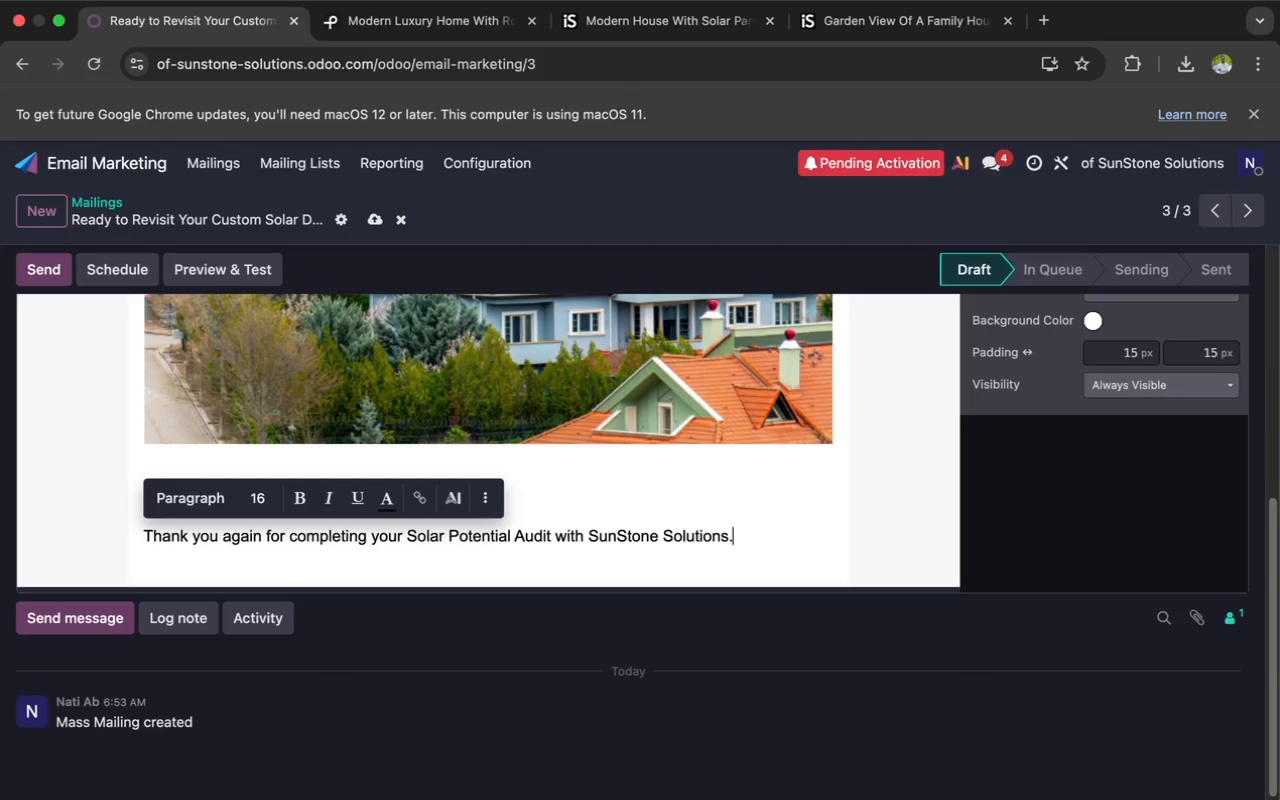 
 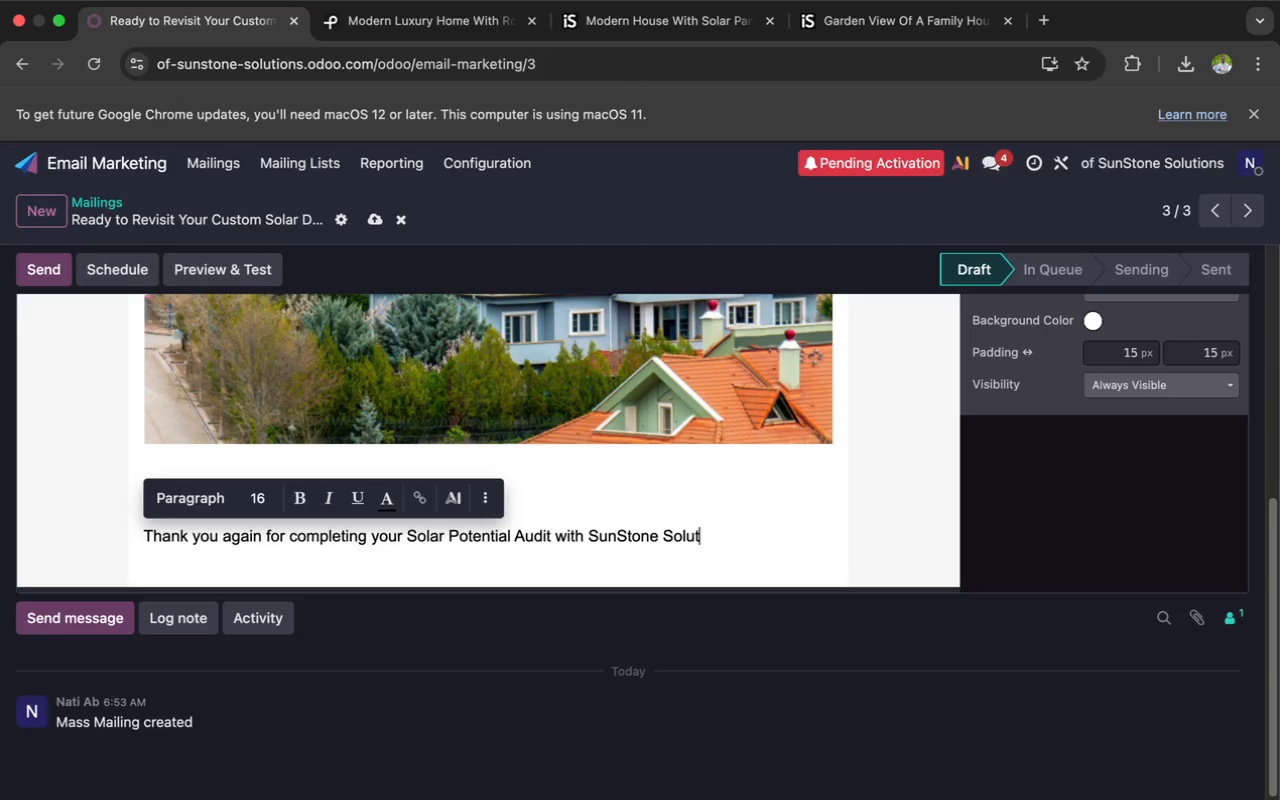 
key(Enter)
 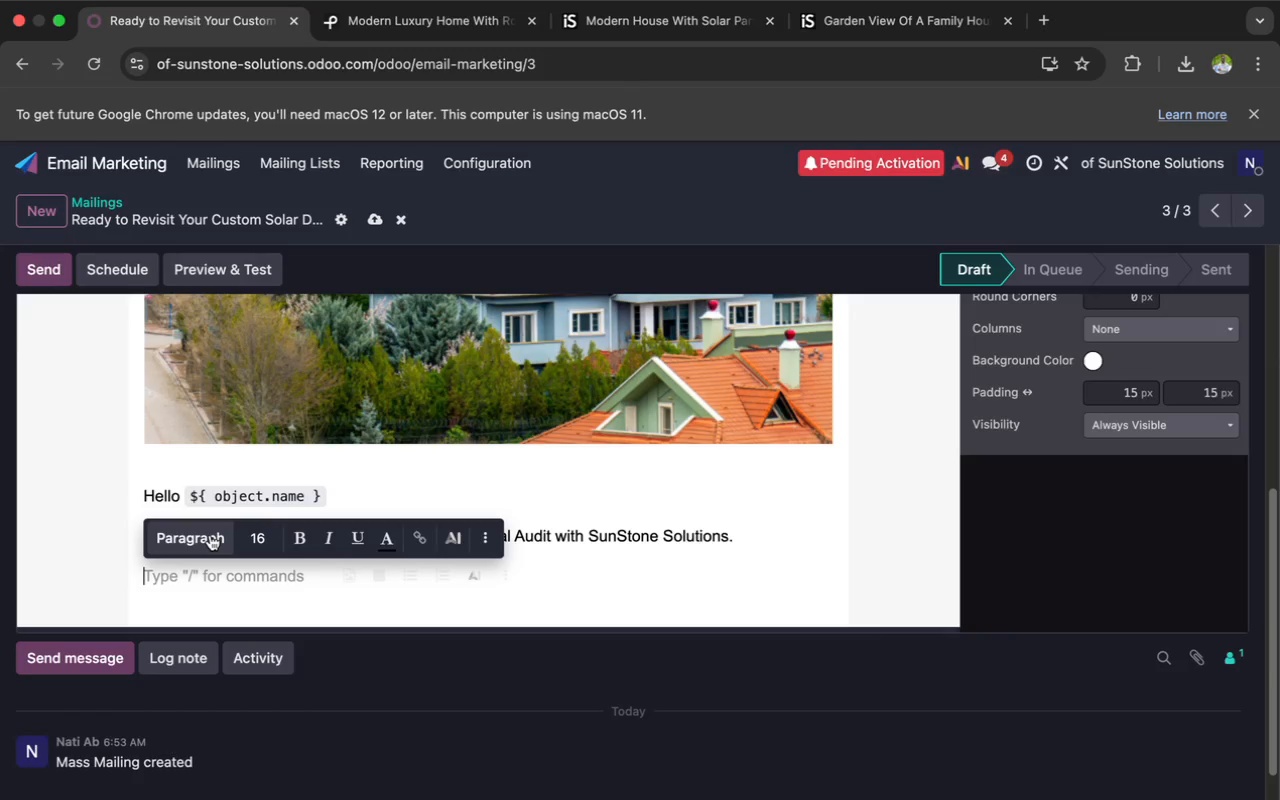 
type(Based on your proh)
key(Backspace)
type(gr)
 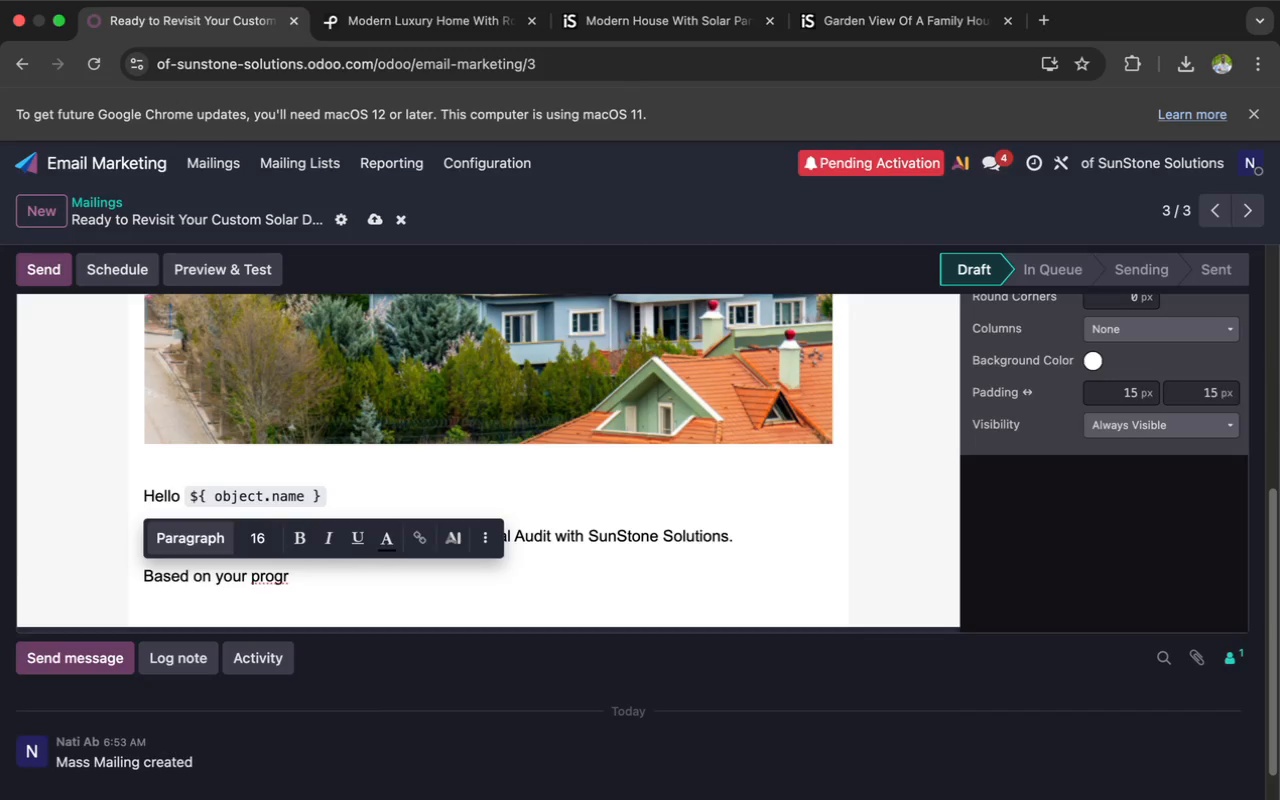 
wait(7.54)
 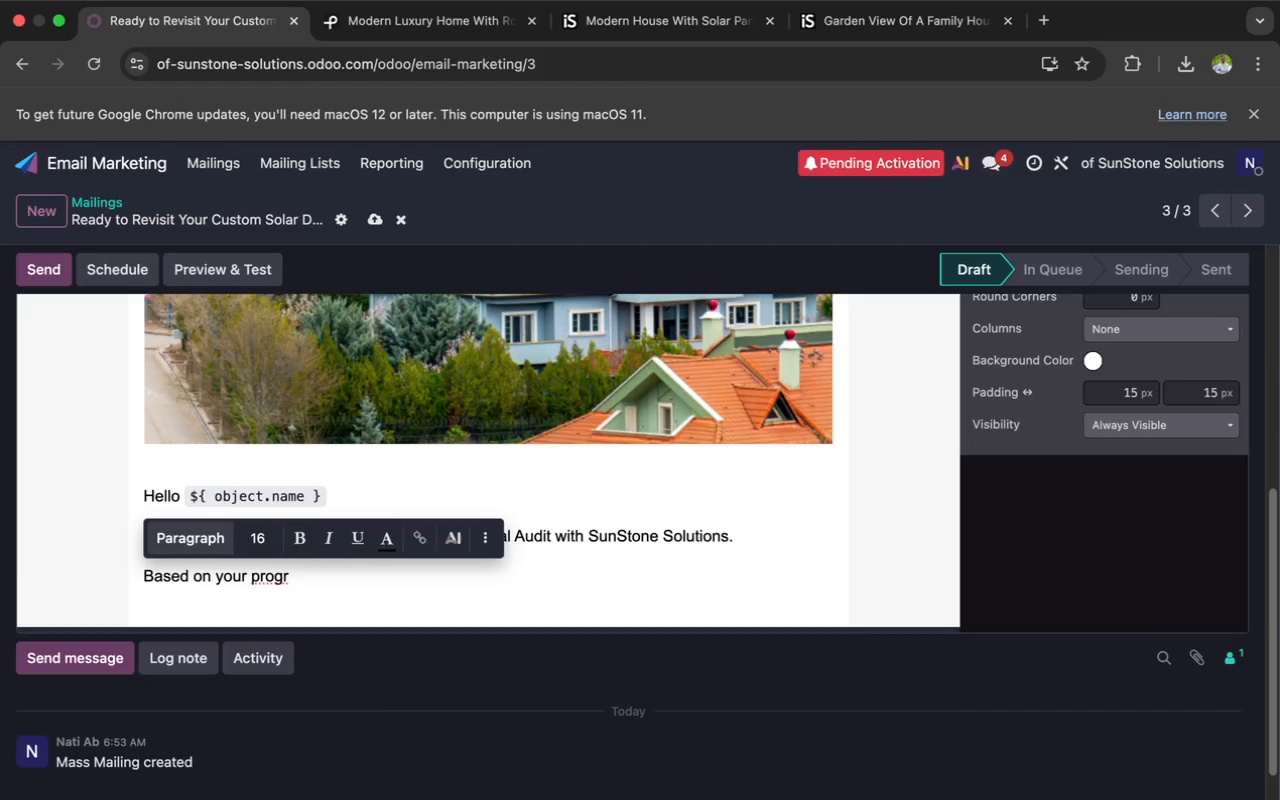 
key(Backspace)
 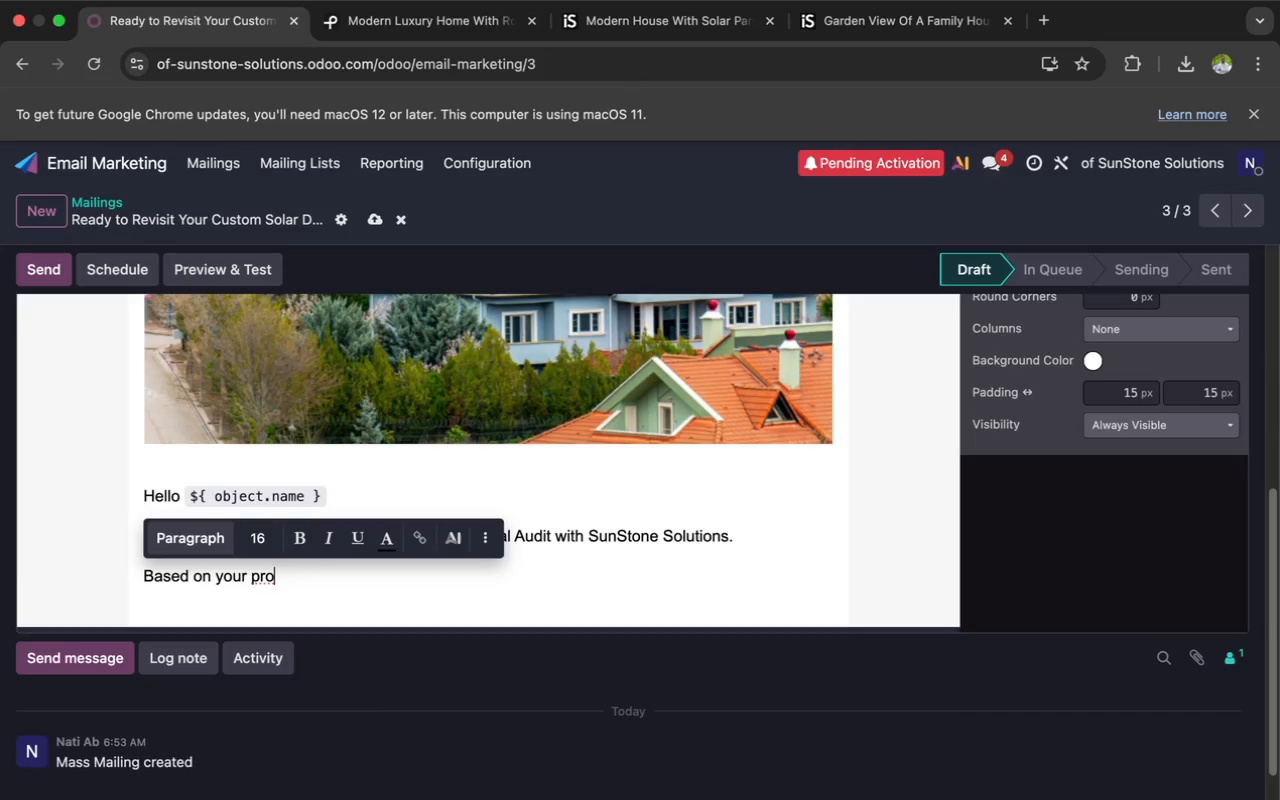 
key(Backspace)
 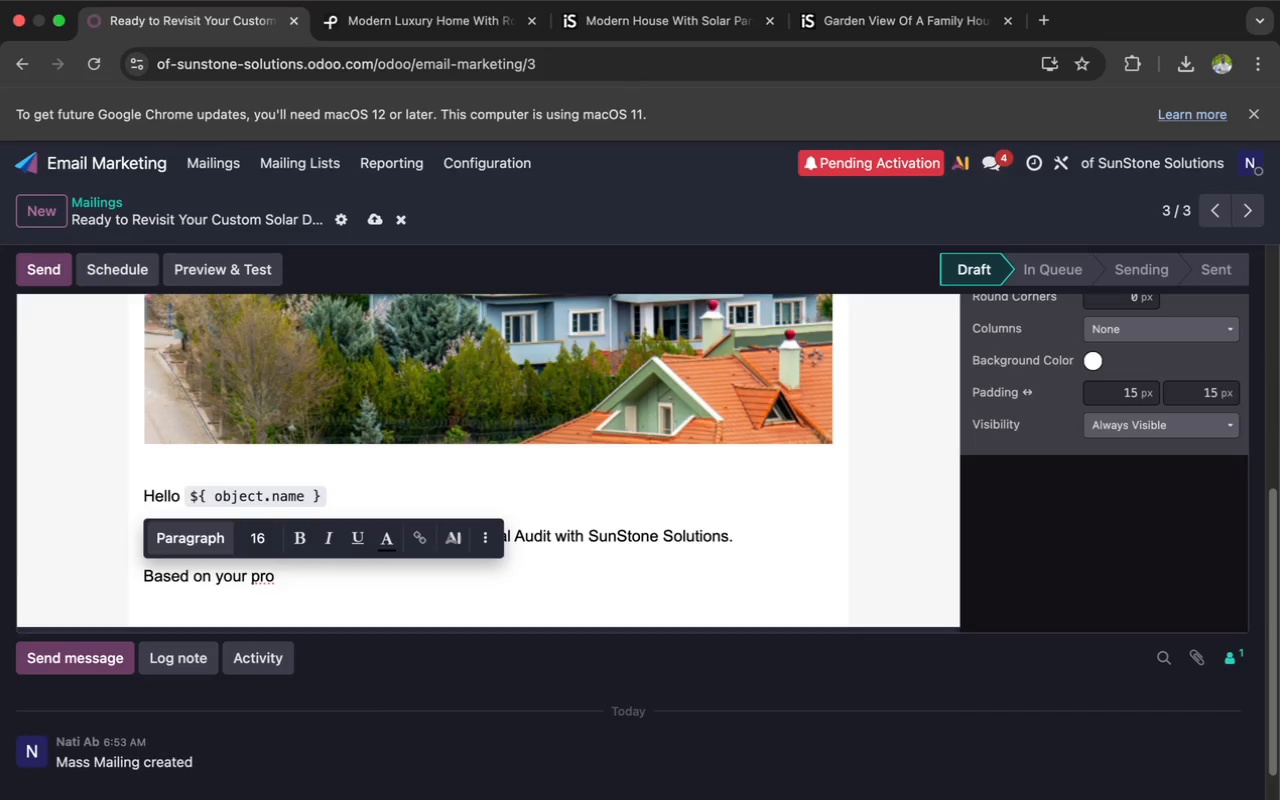 
key(J)
 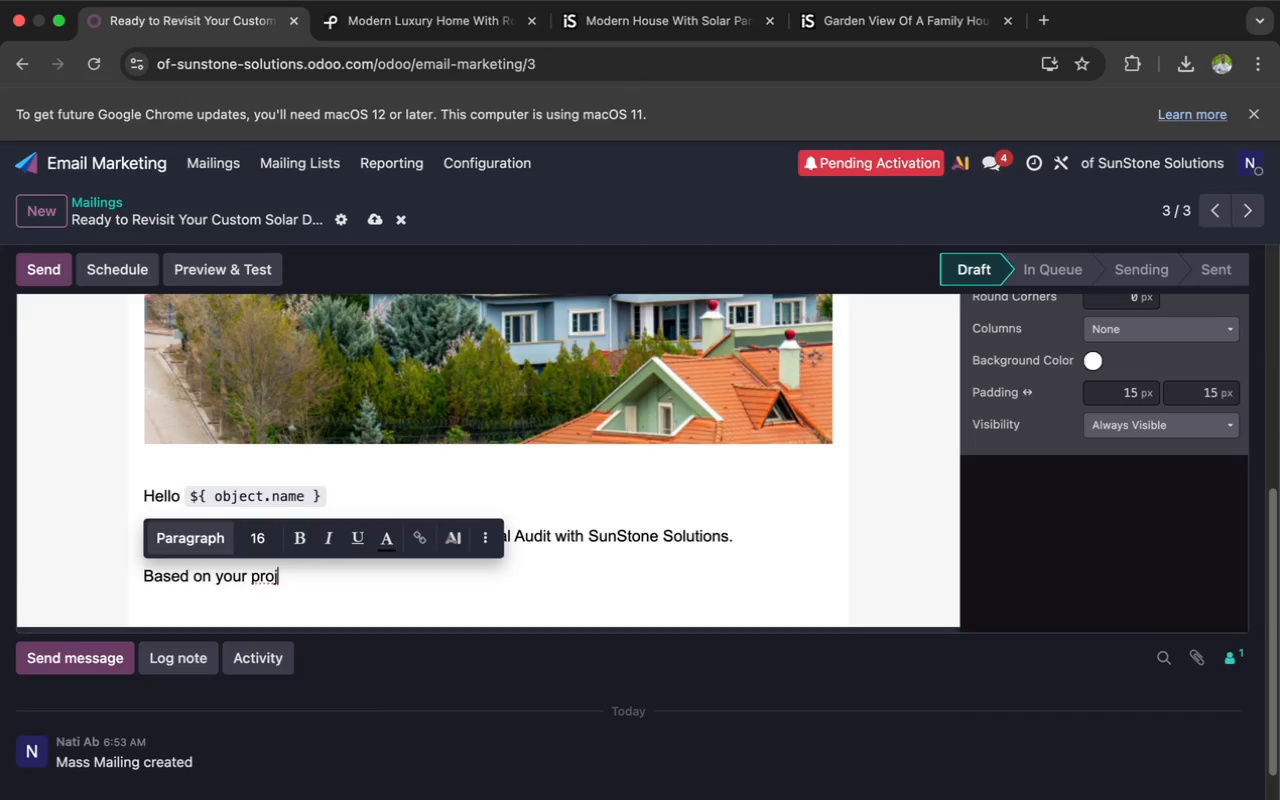 
type(ected savings of:)
 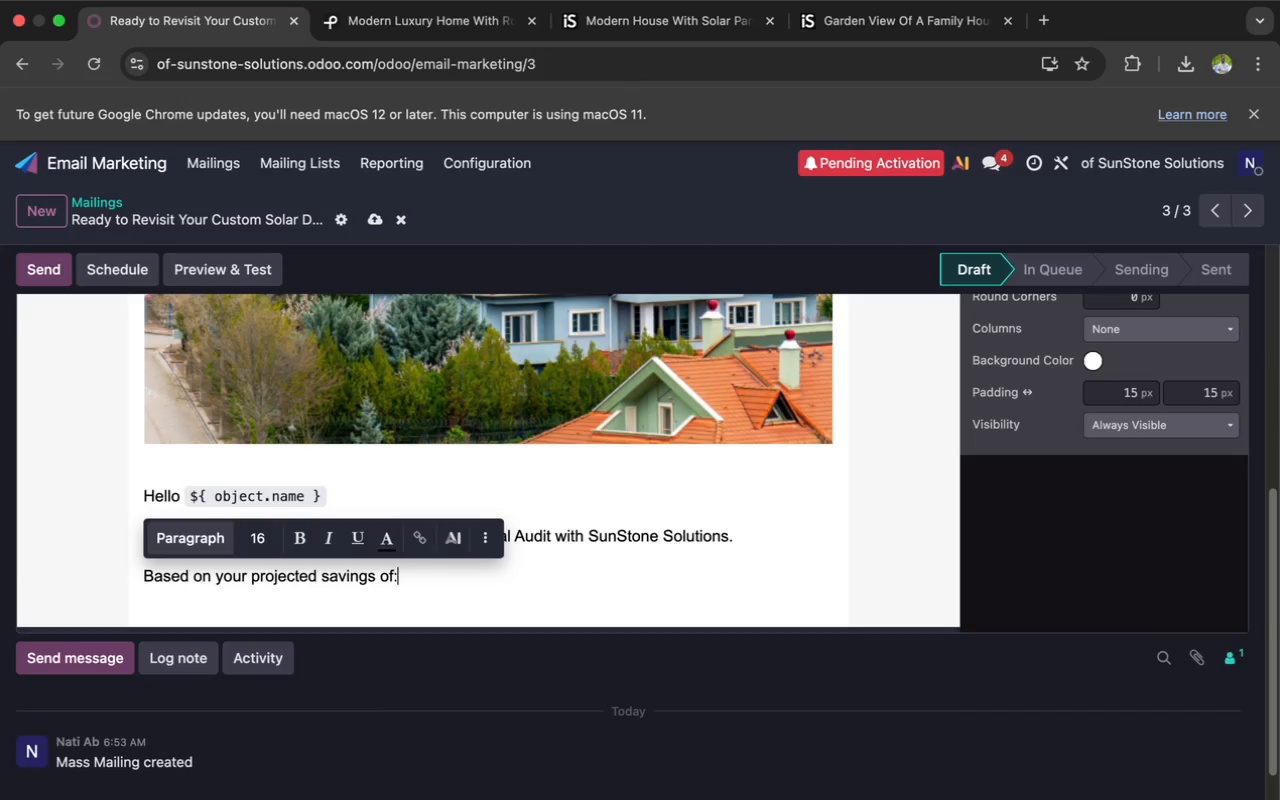 
key(Enter)
 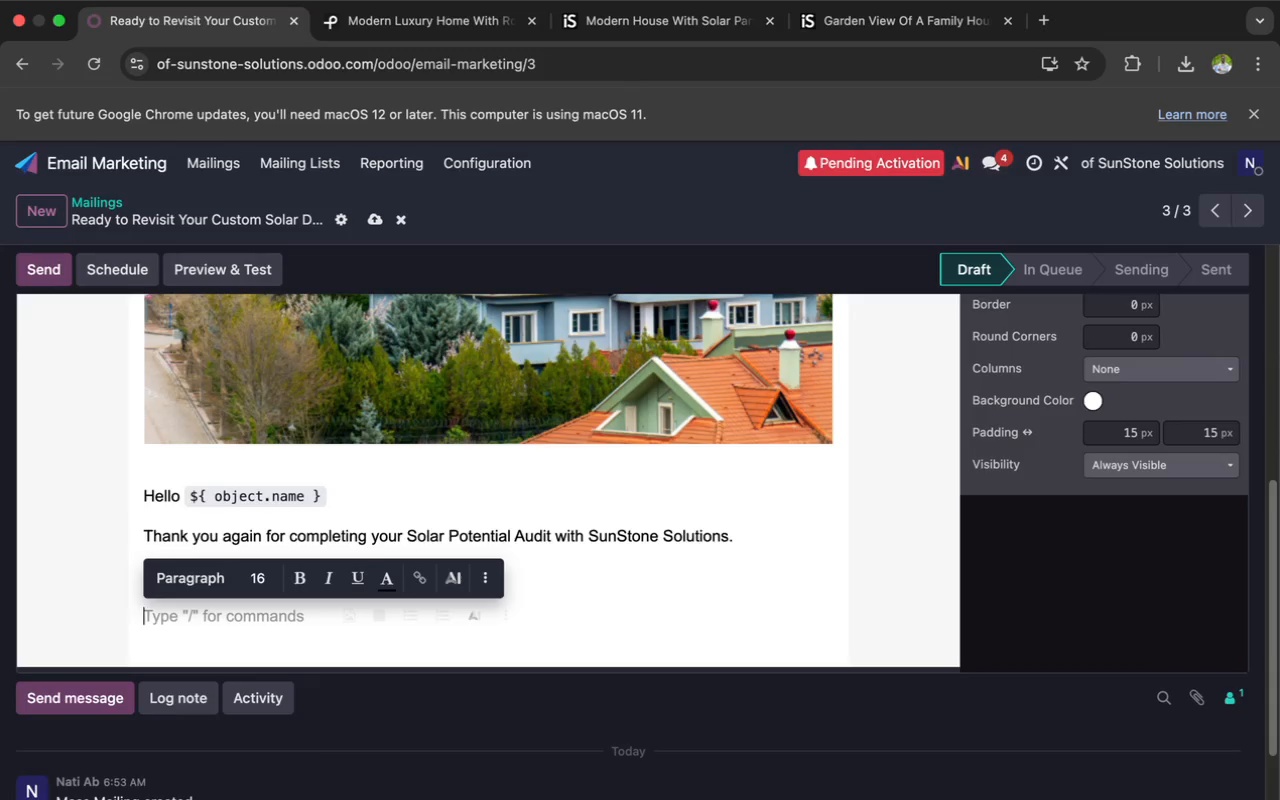 
hold_key(key=ShiftLeft, duration=0.56)
 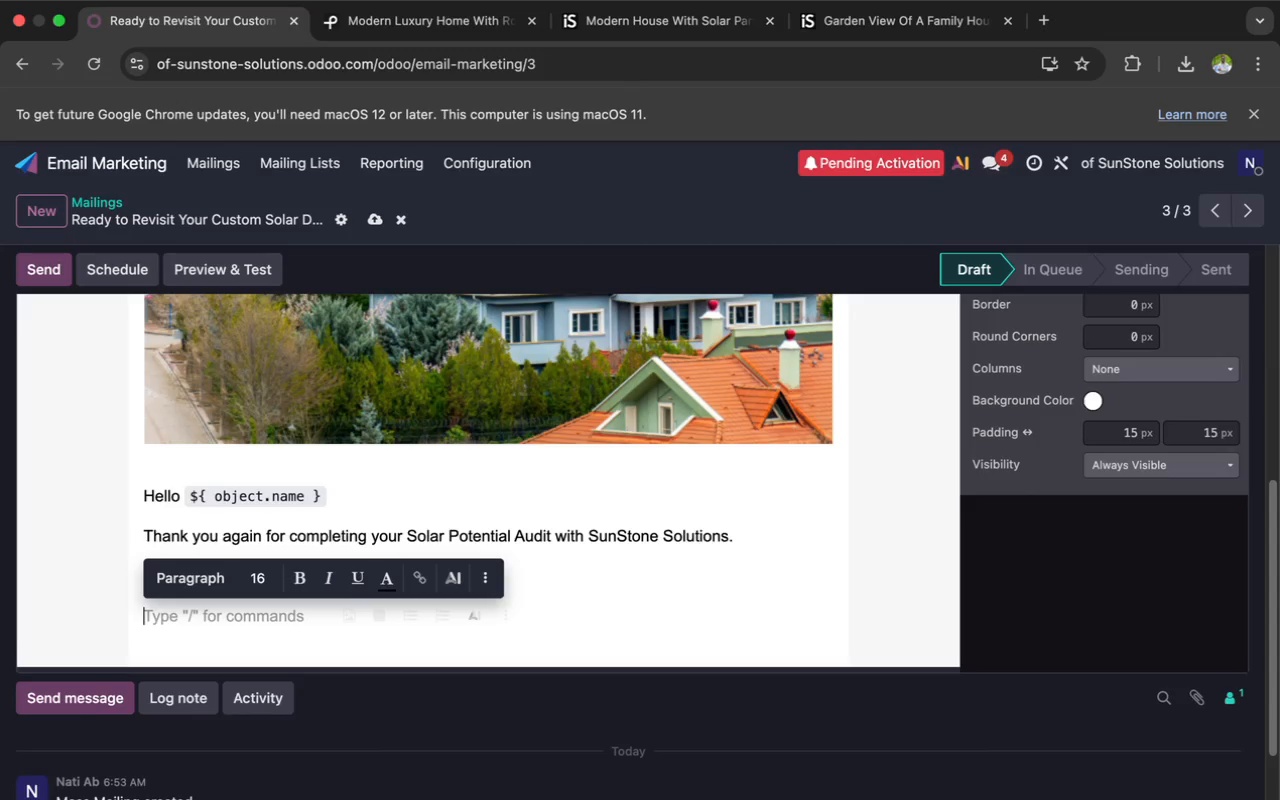 
hold_key(key=ShiftLeft, duration=0.71)
 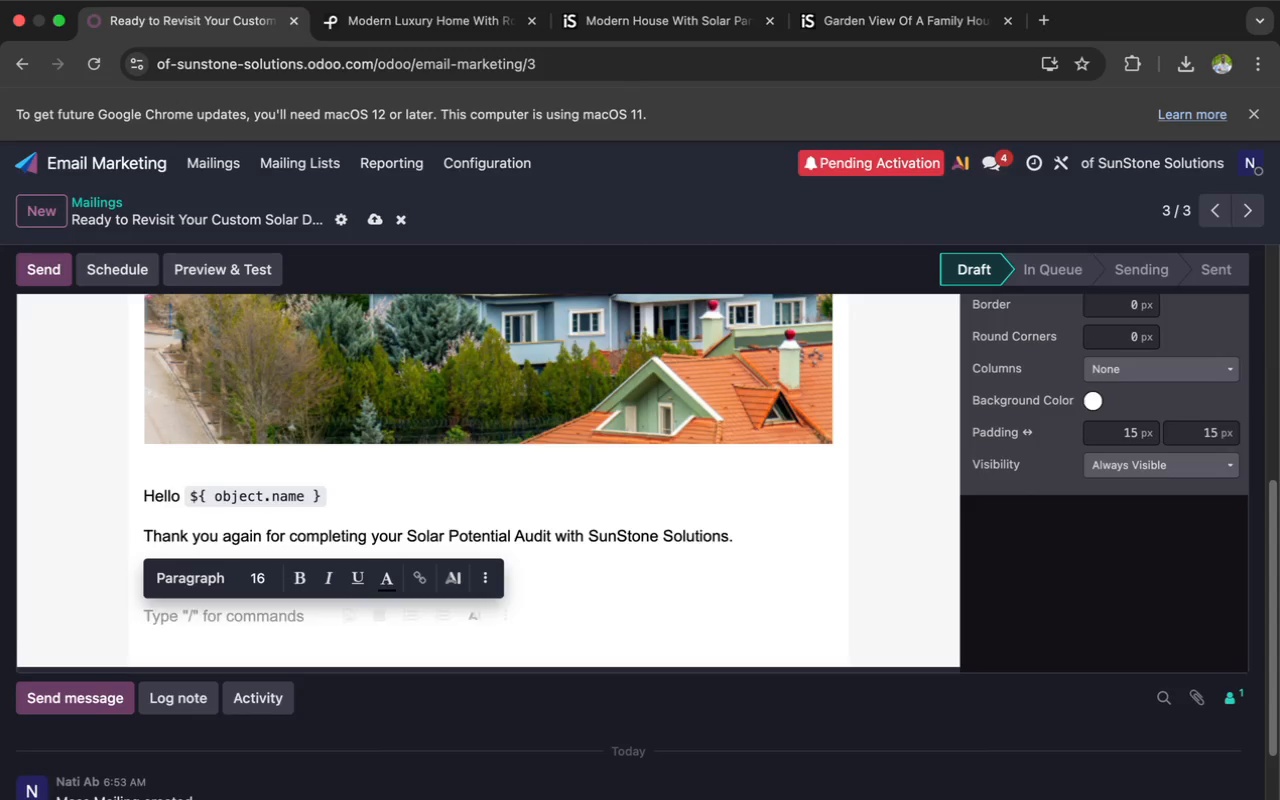 
key(Backquote)
 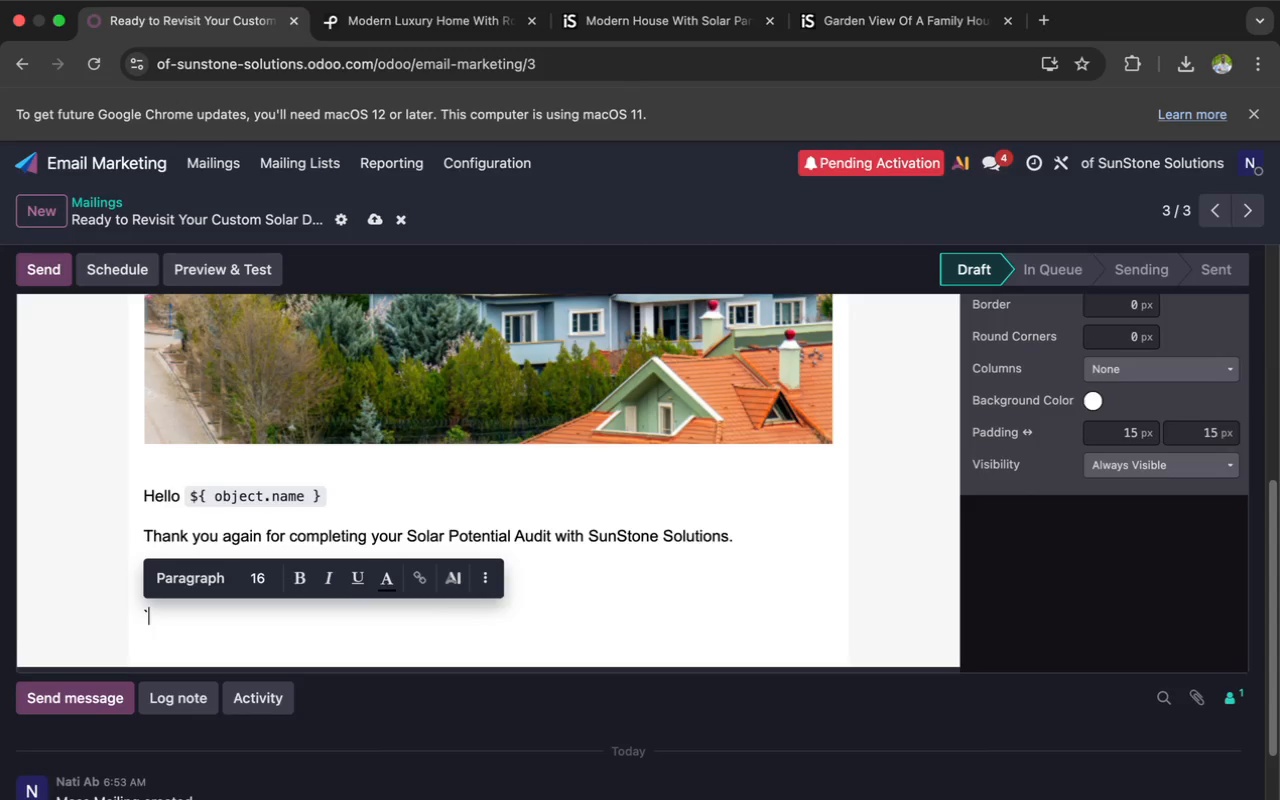 
key(Shift+4)
 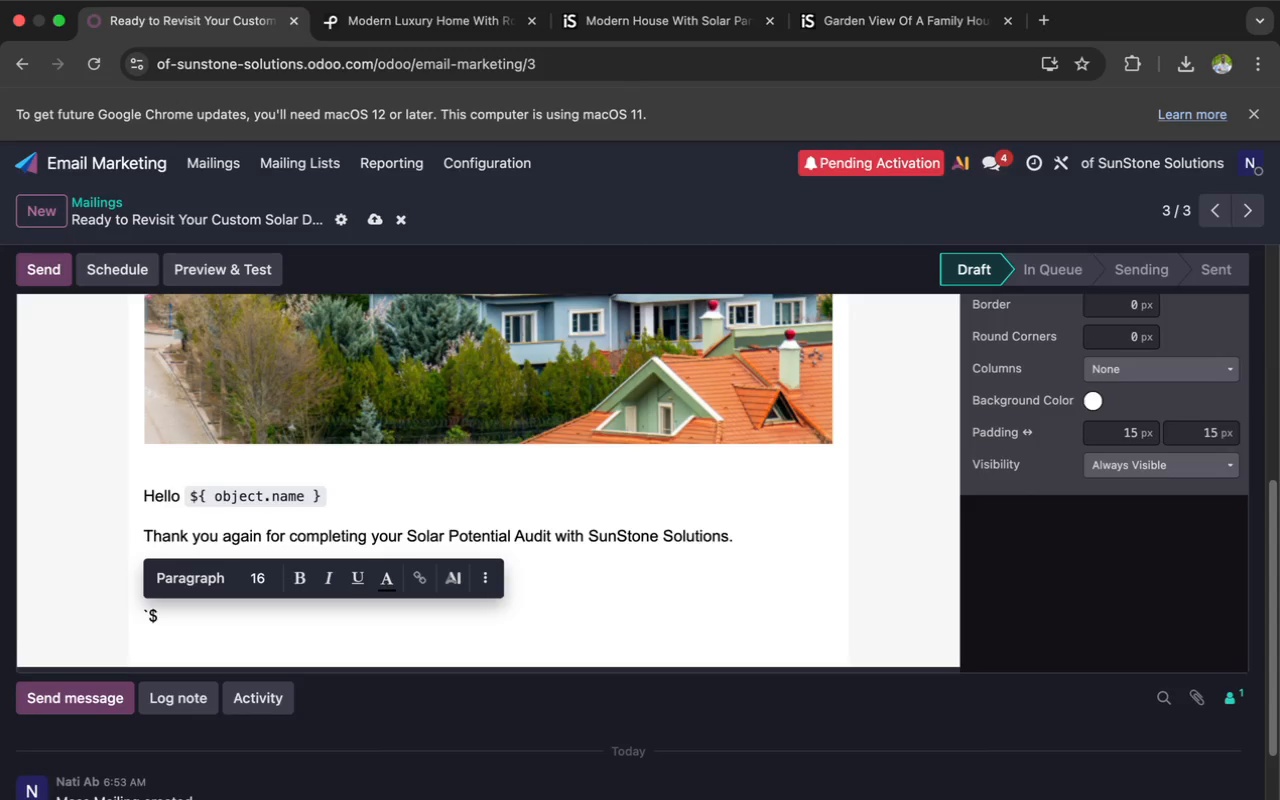 
type({ object.x_estimated_annual_saving)
 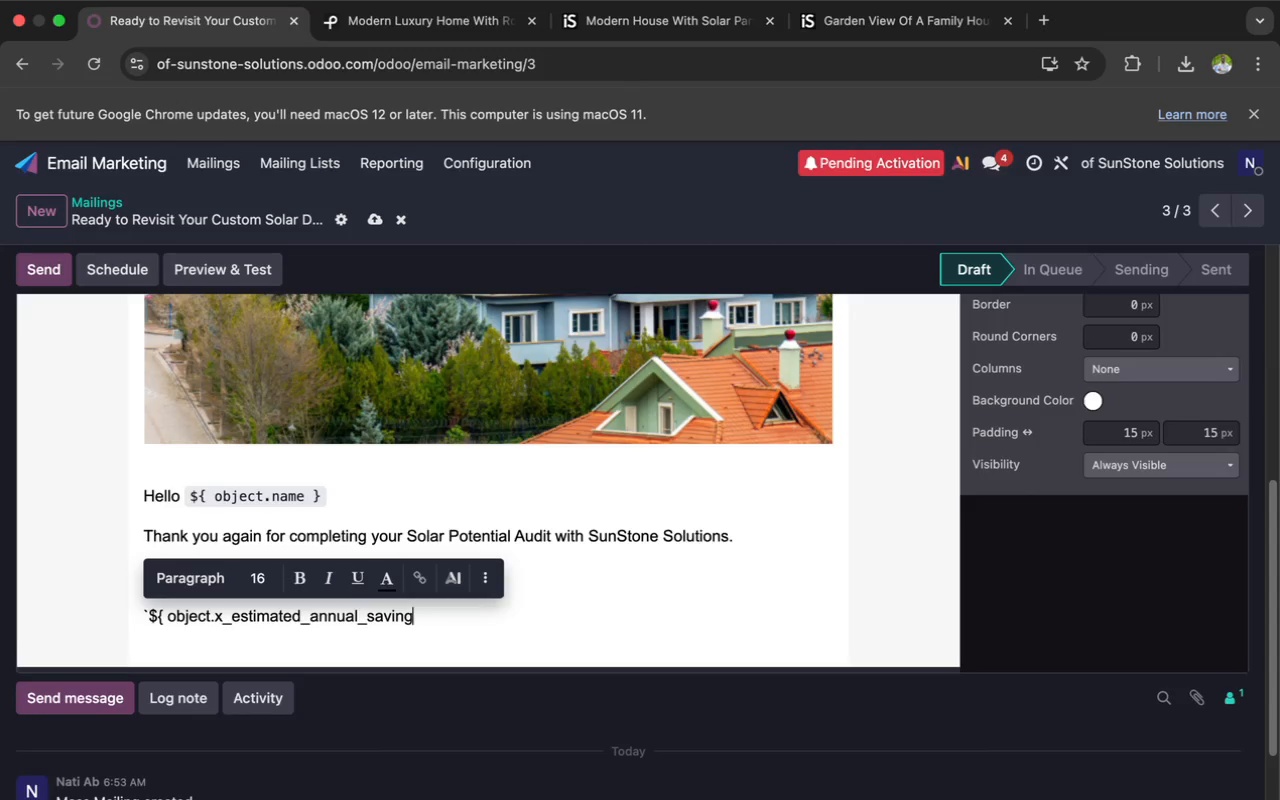 
key(S)
 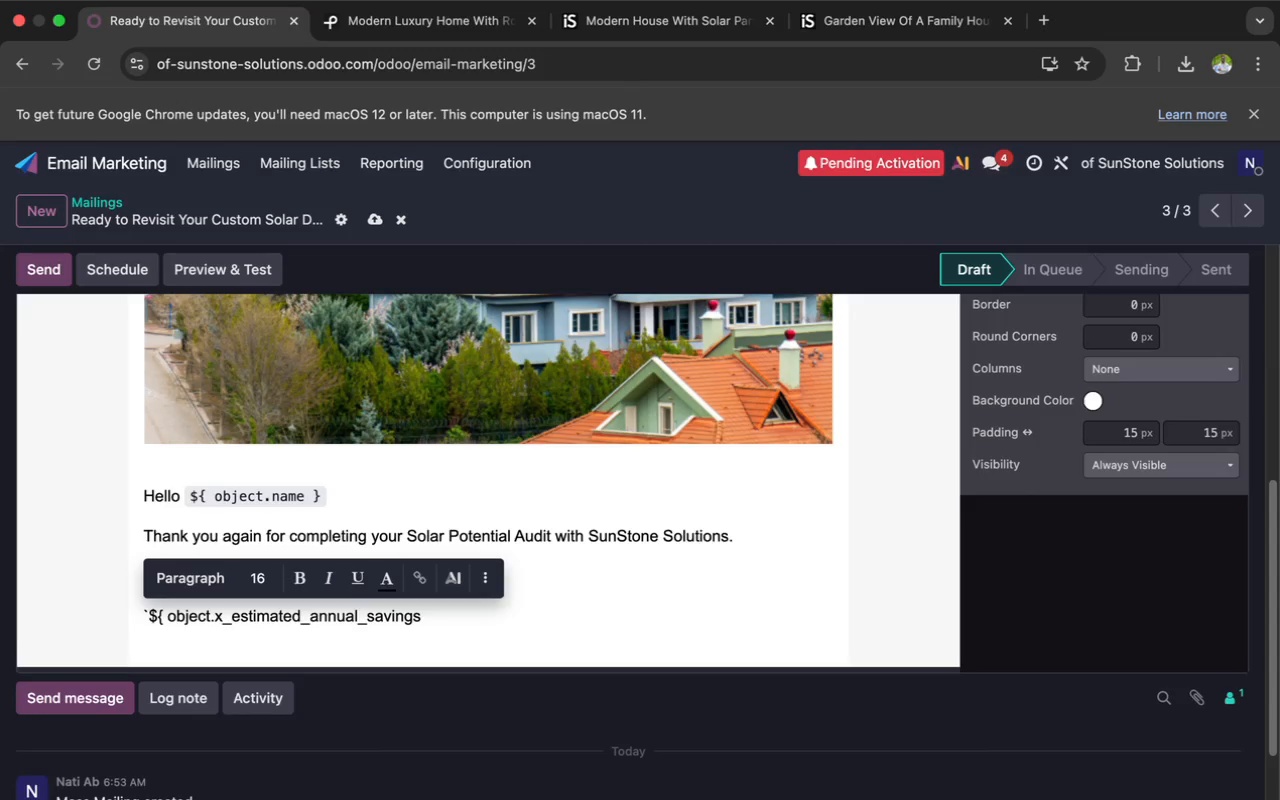 
key(Space)
 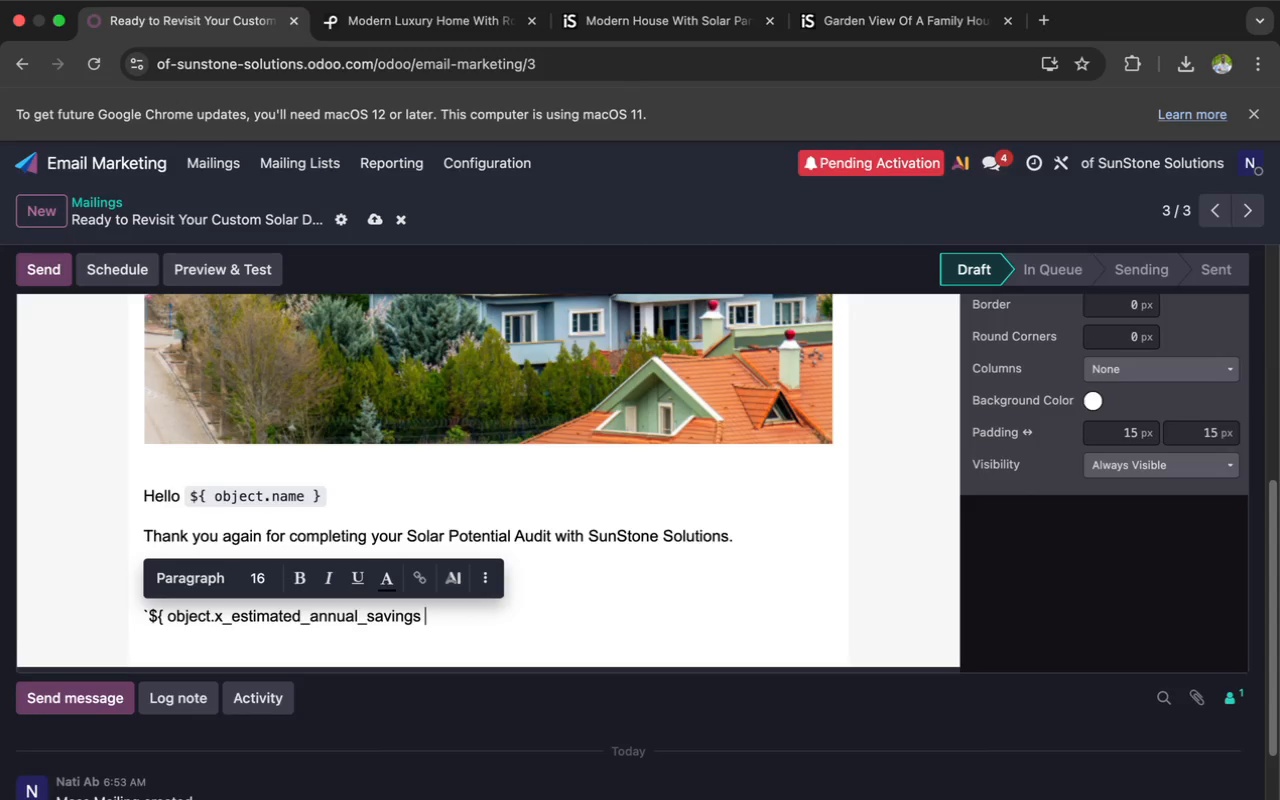 
key(Shift+BracketRight)
 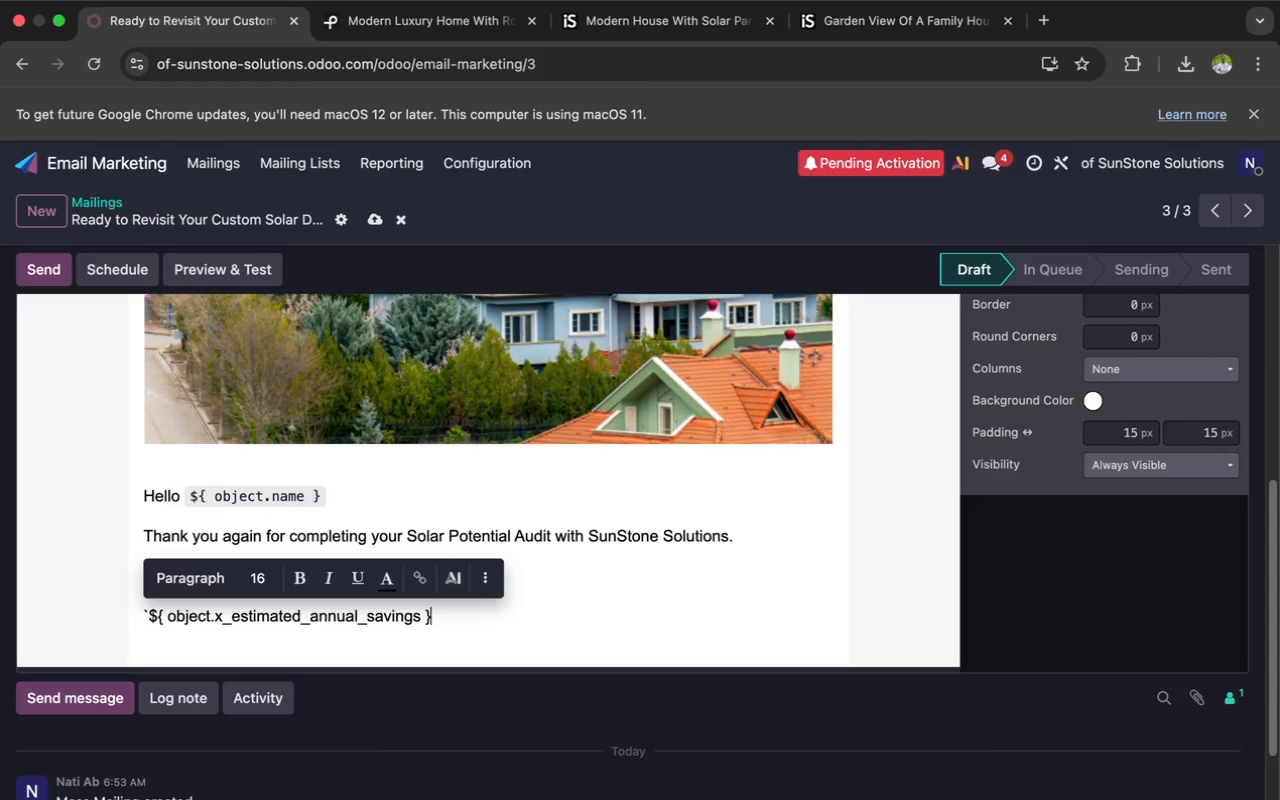 
key(Backquote)
 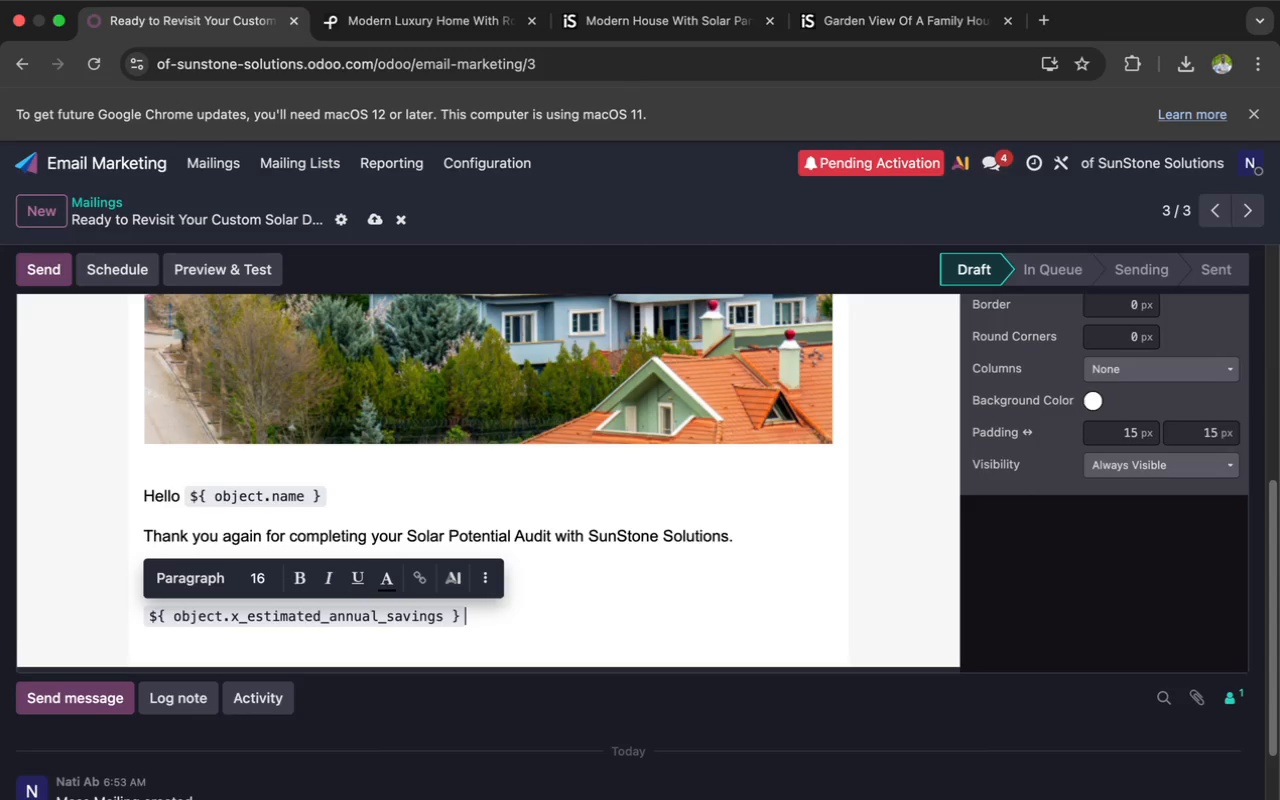 
key(Enter)
 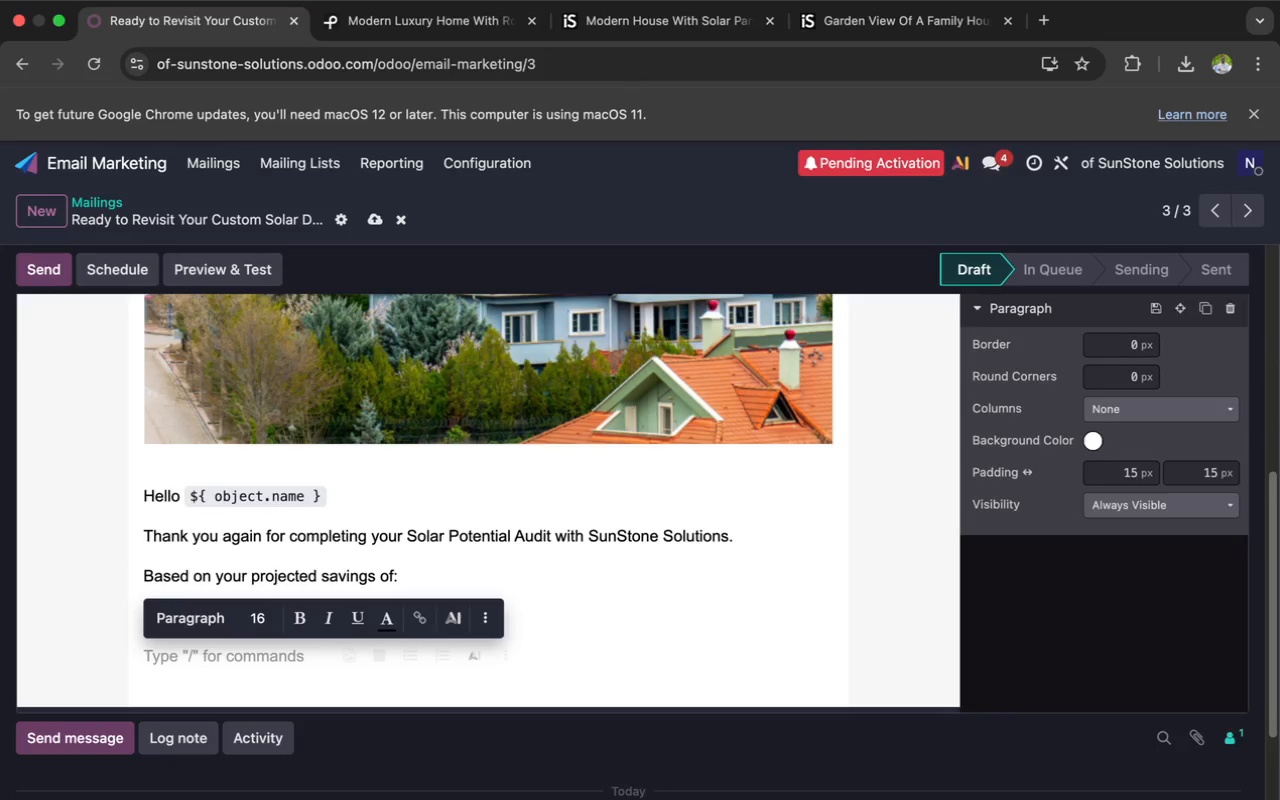 
type(and u)
key(Backspace)
type(your enery)
 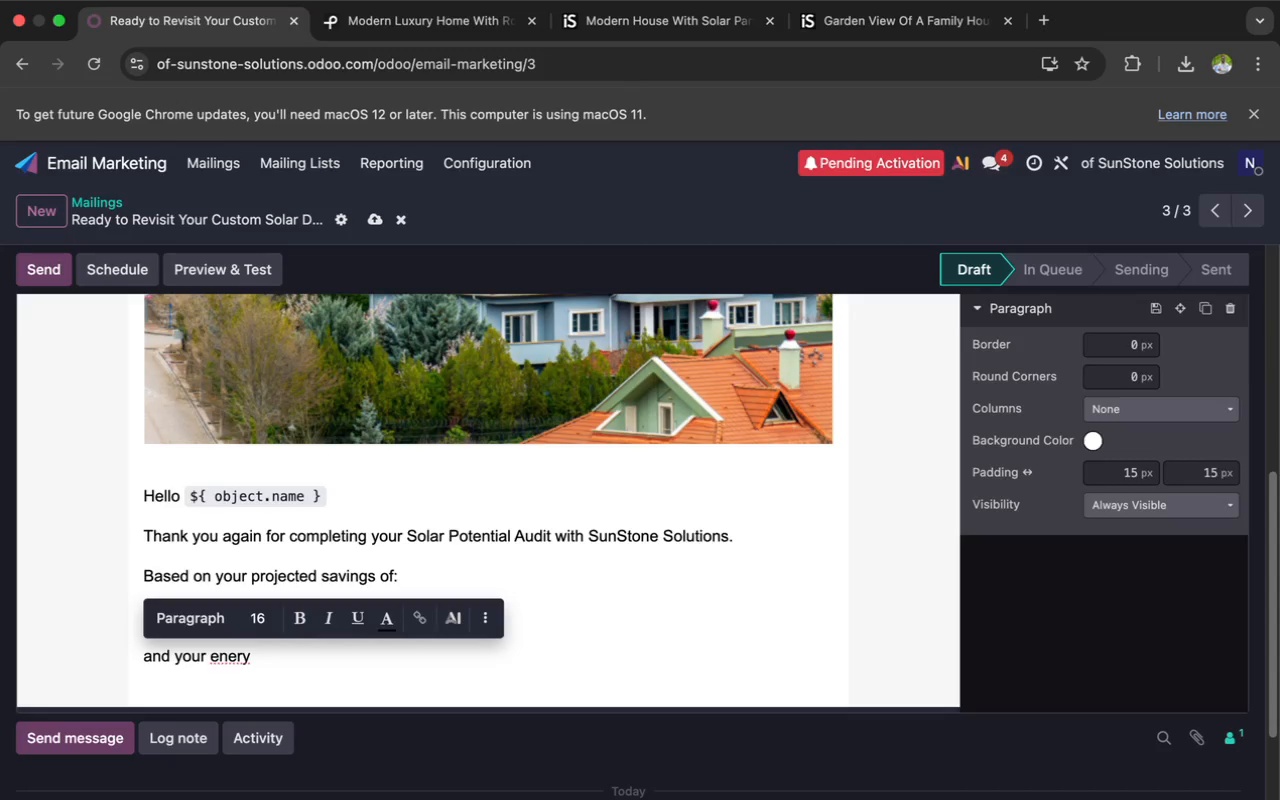 
wait(8.06)
 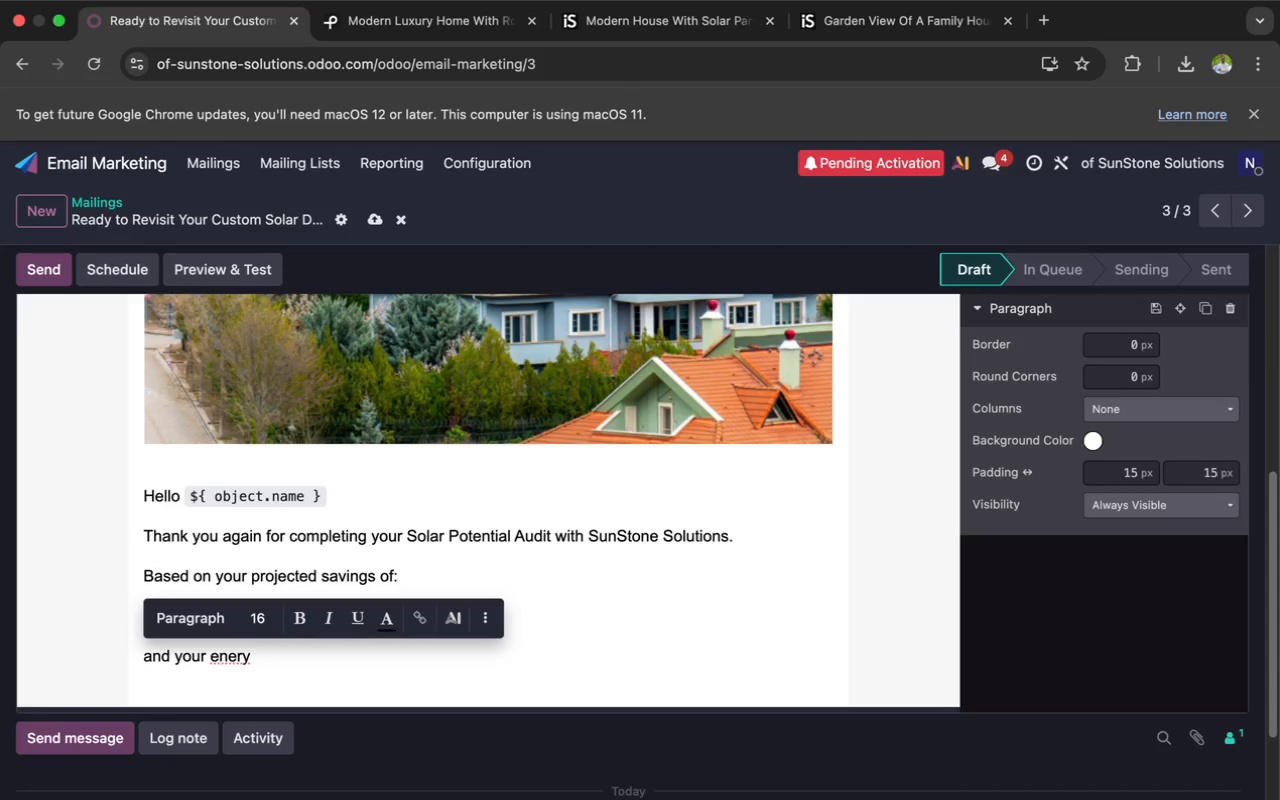 
key(Backspace)
key(Backspace)
type(gy goal:)
 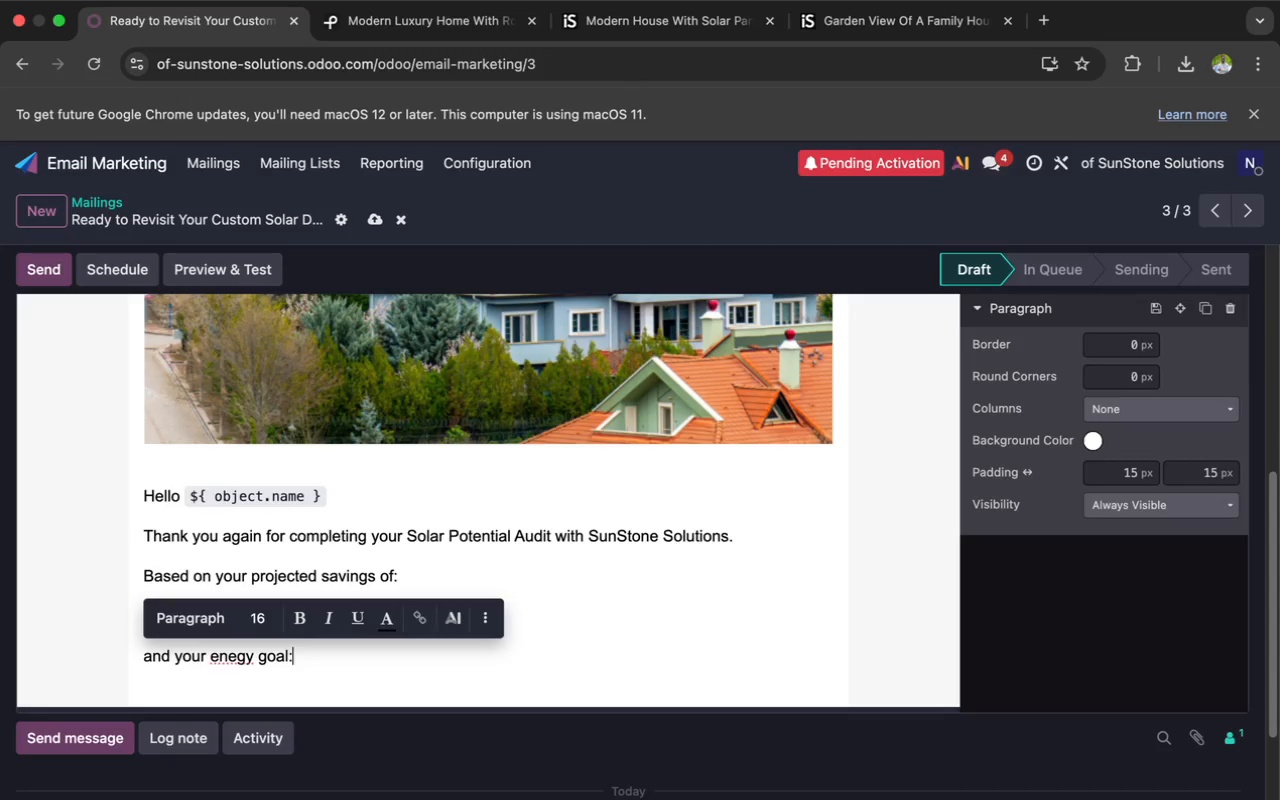 
 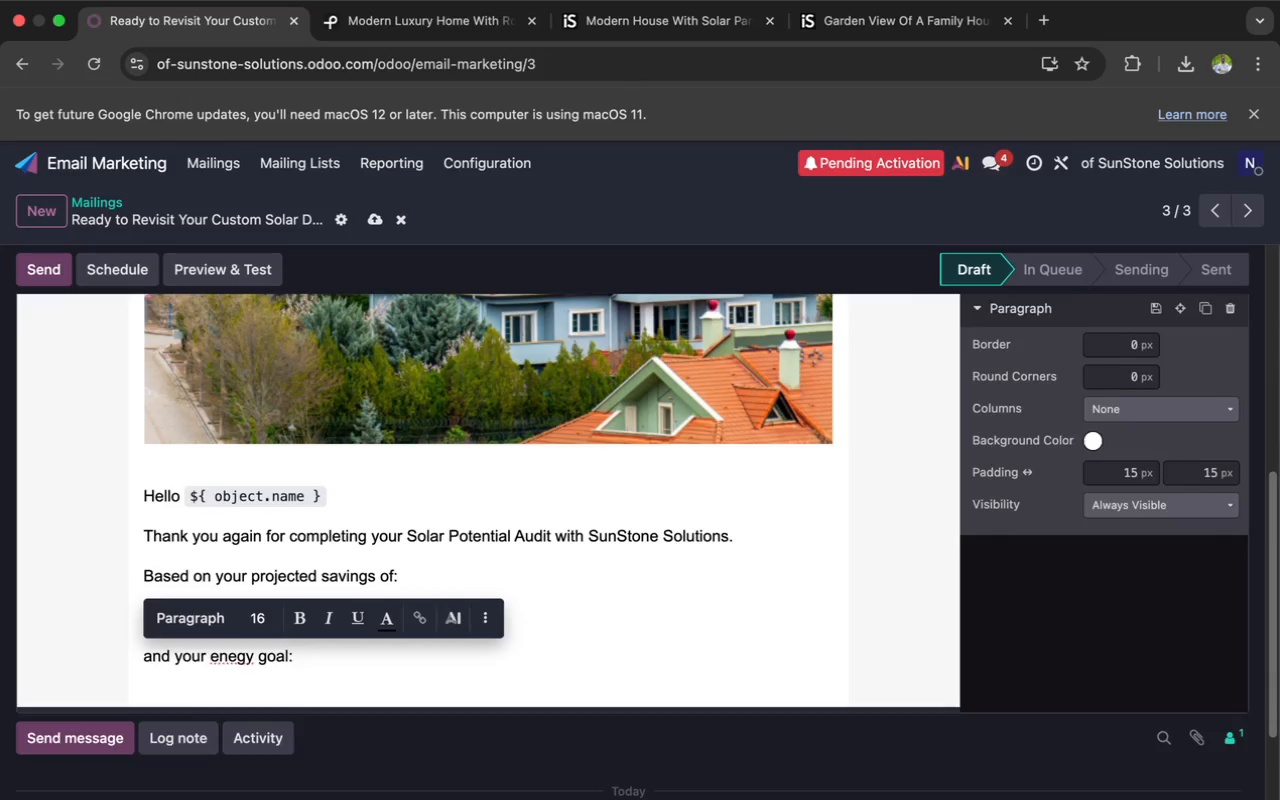 
key(Enter)
 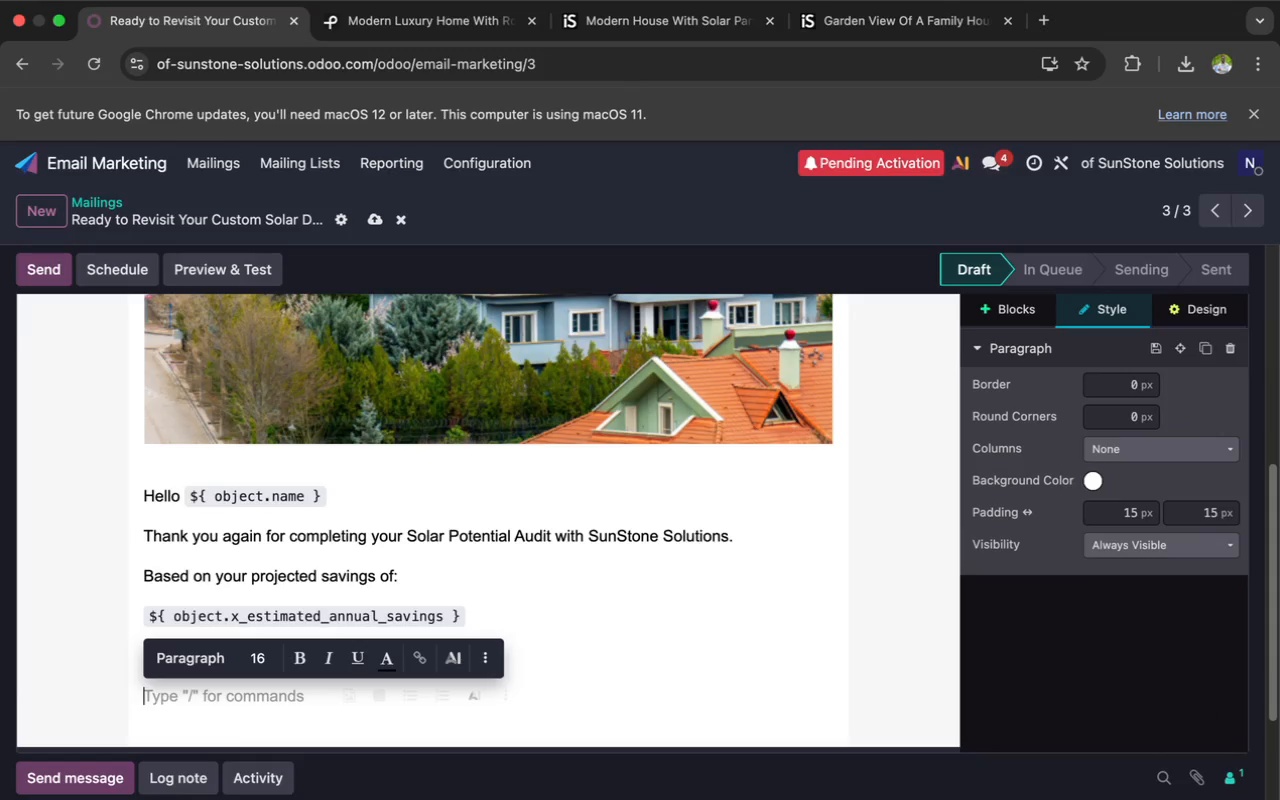 
type(`${ object)
 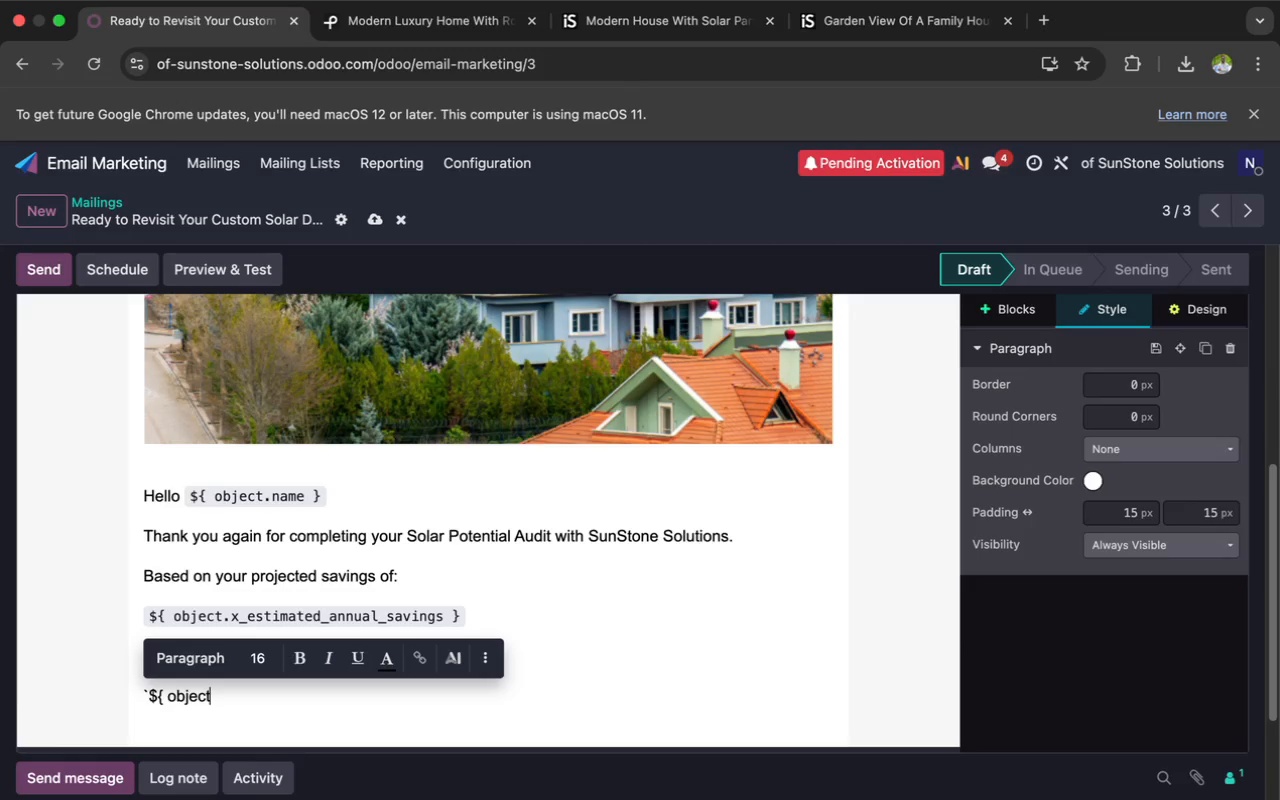 
type(.x_primary_energy)
 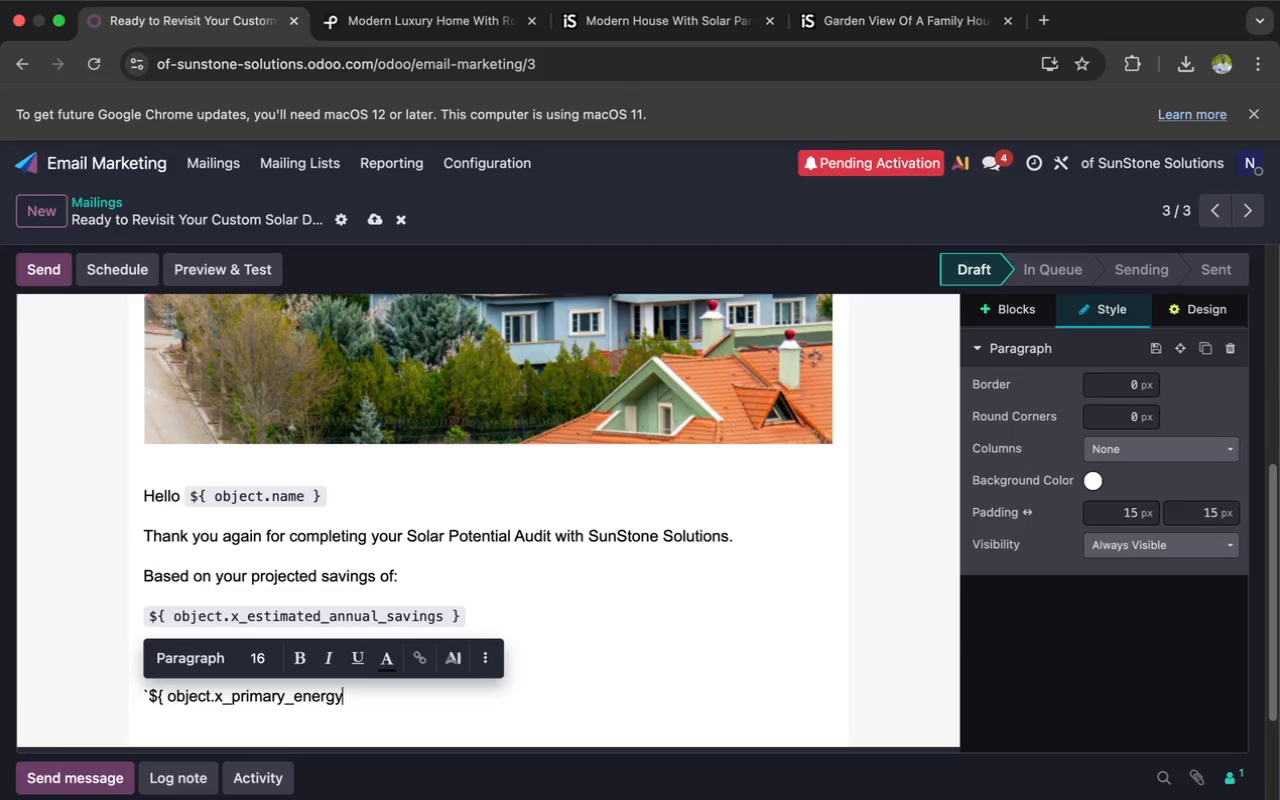 
type(_goal)
 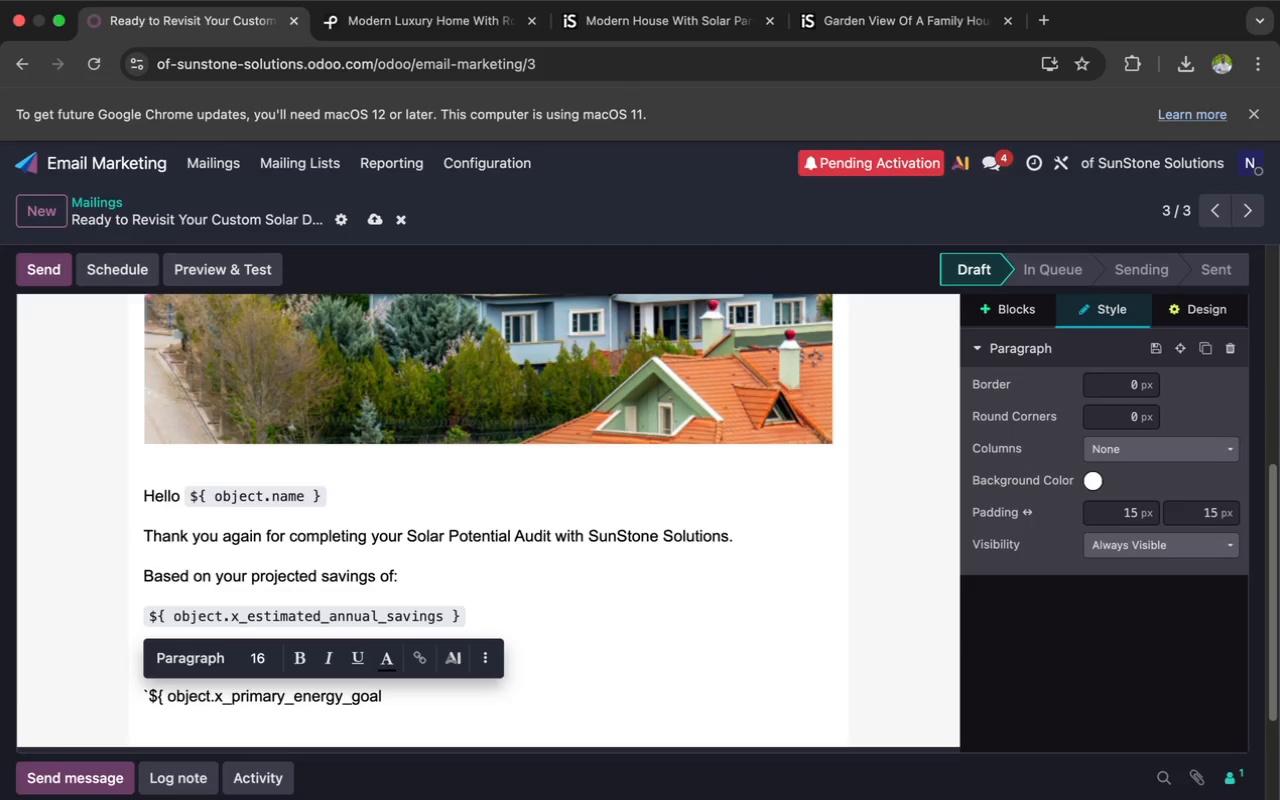 
key(Space)
 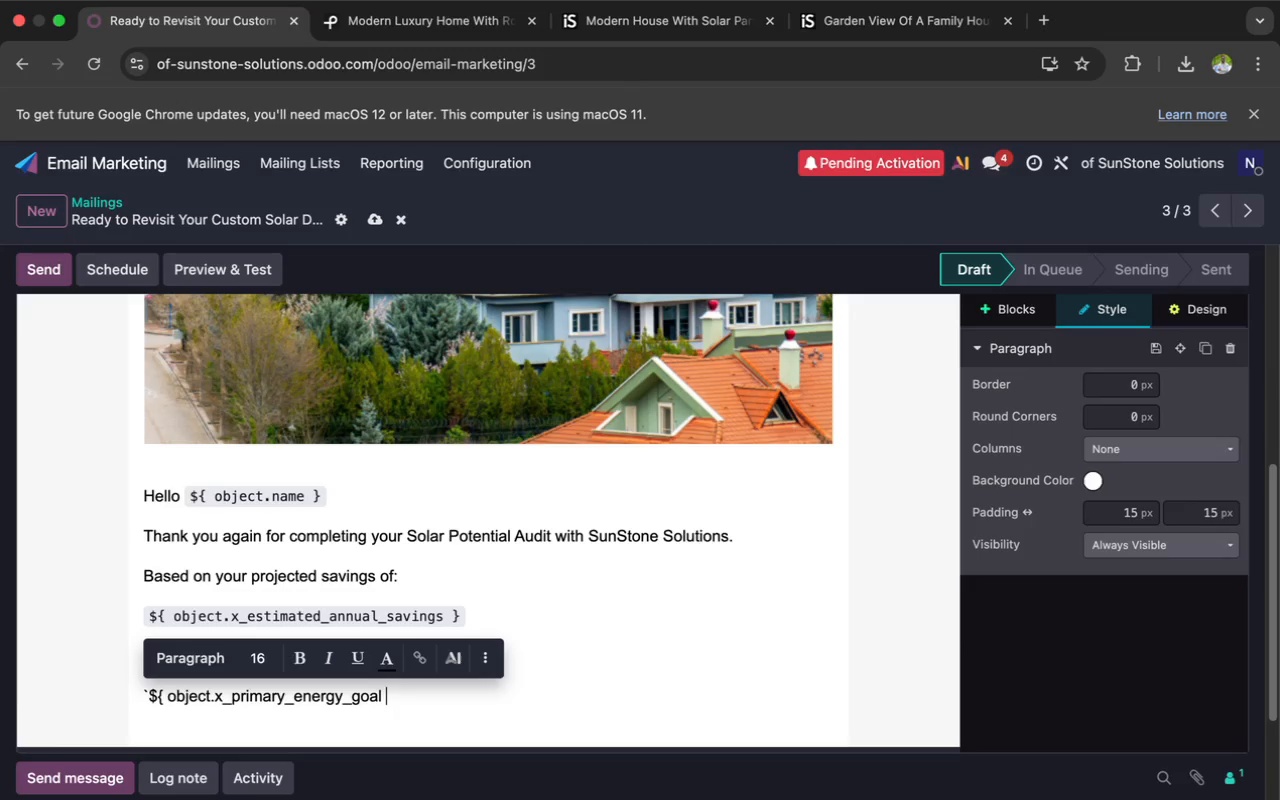 
key(Shift+BracketRight)
 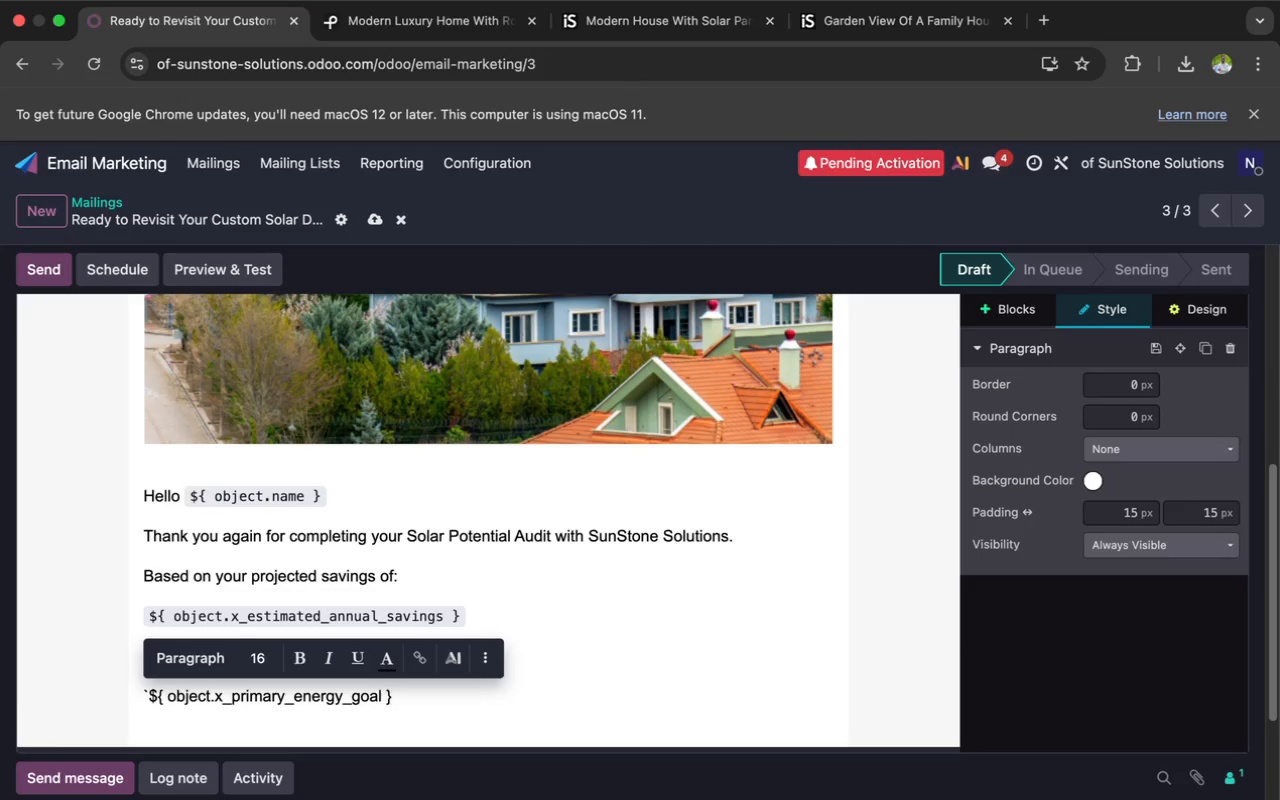 
key(Backquote)
 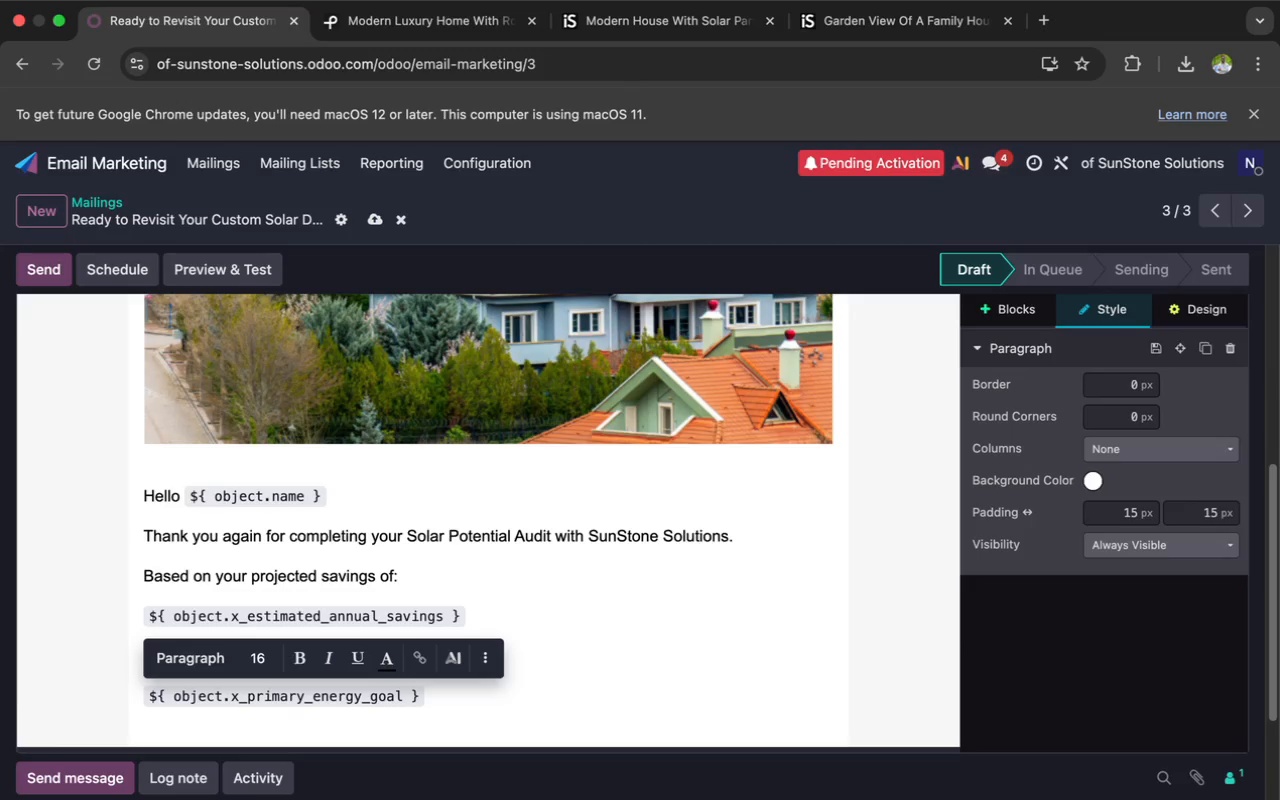 
key(Enter)
 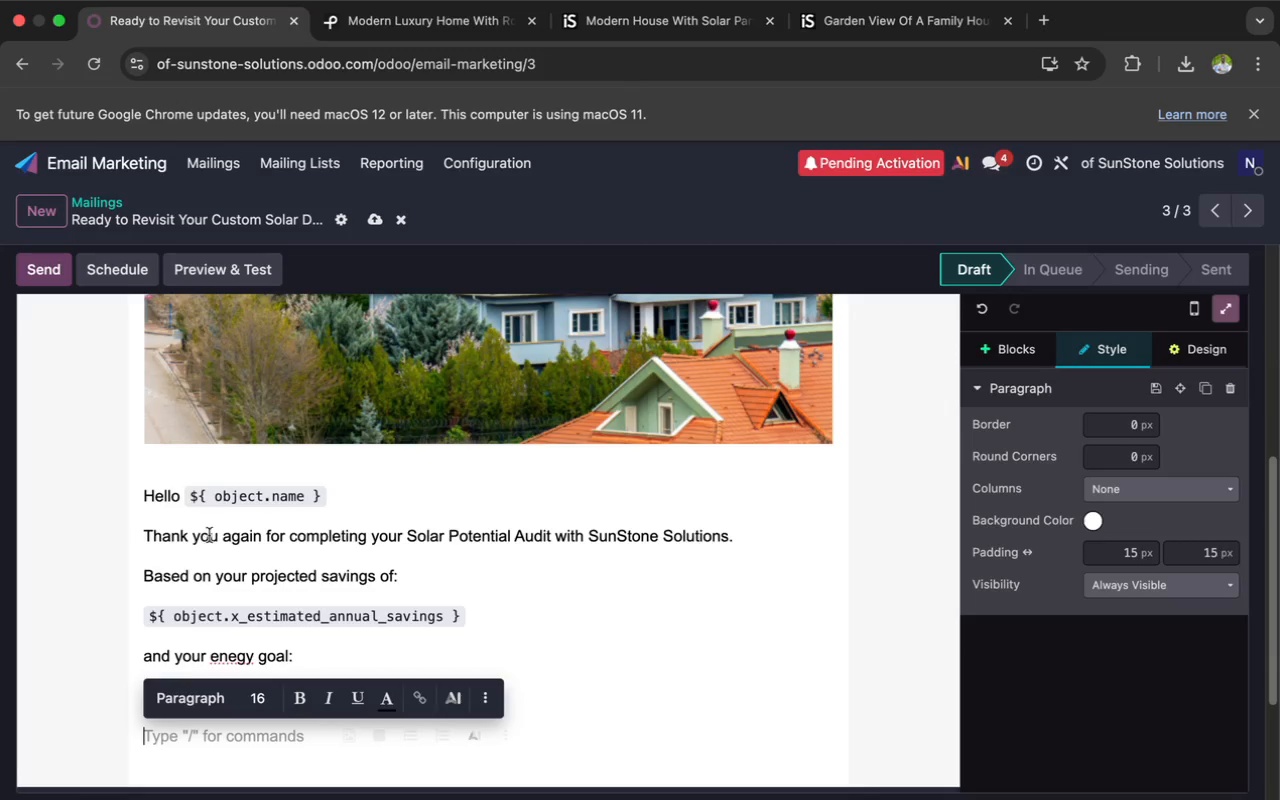 
wait(7.13)
 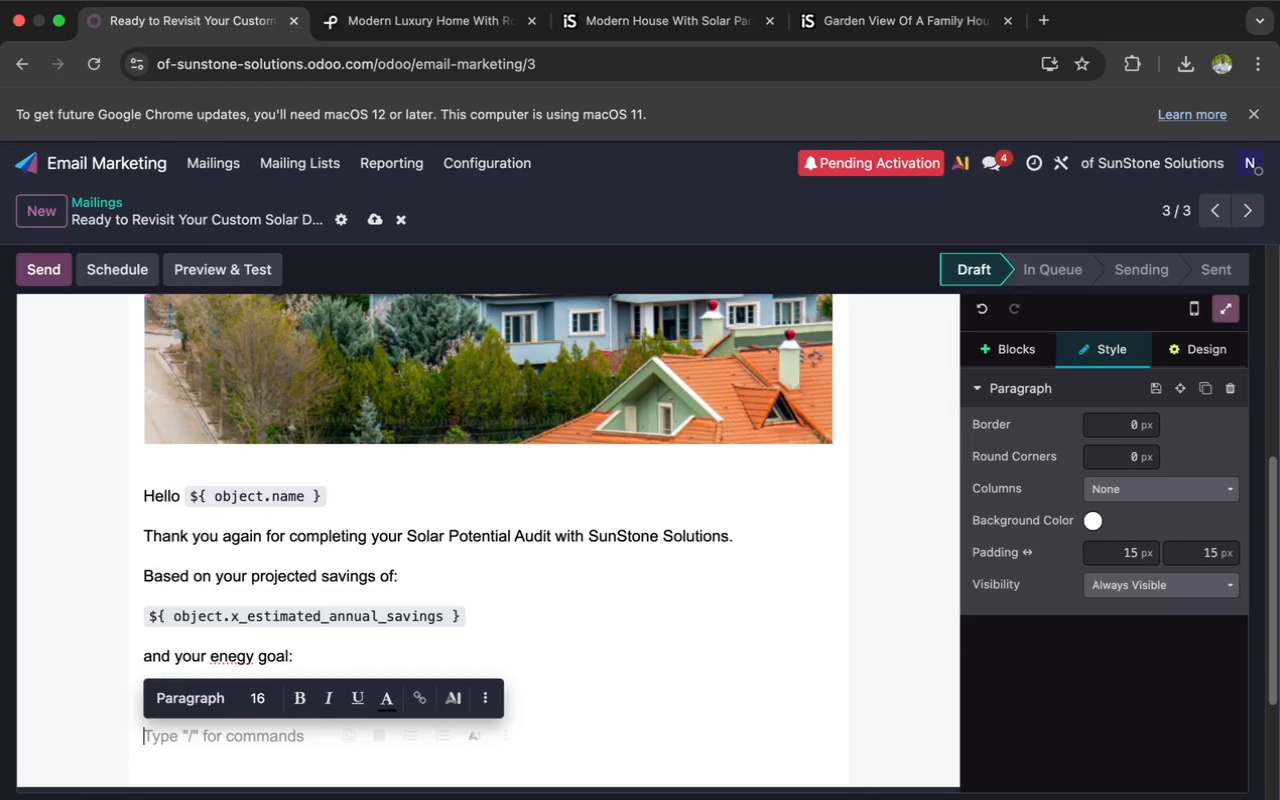 
left_click([235, 655])
 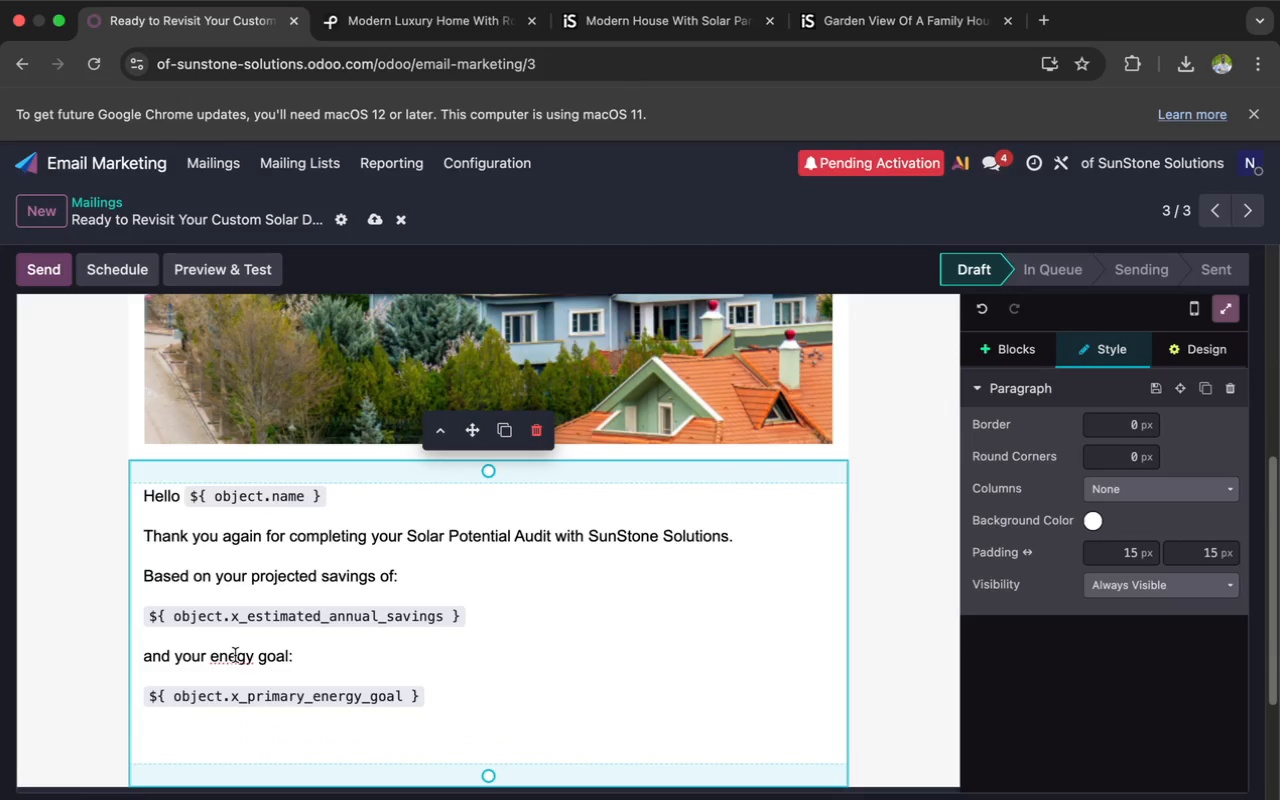 
key(R)
 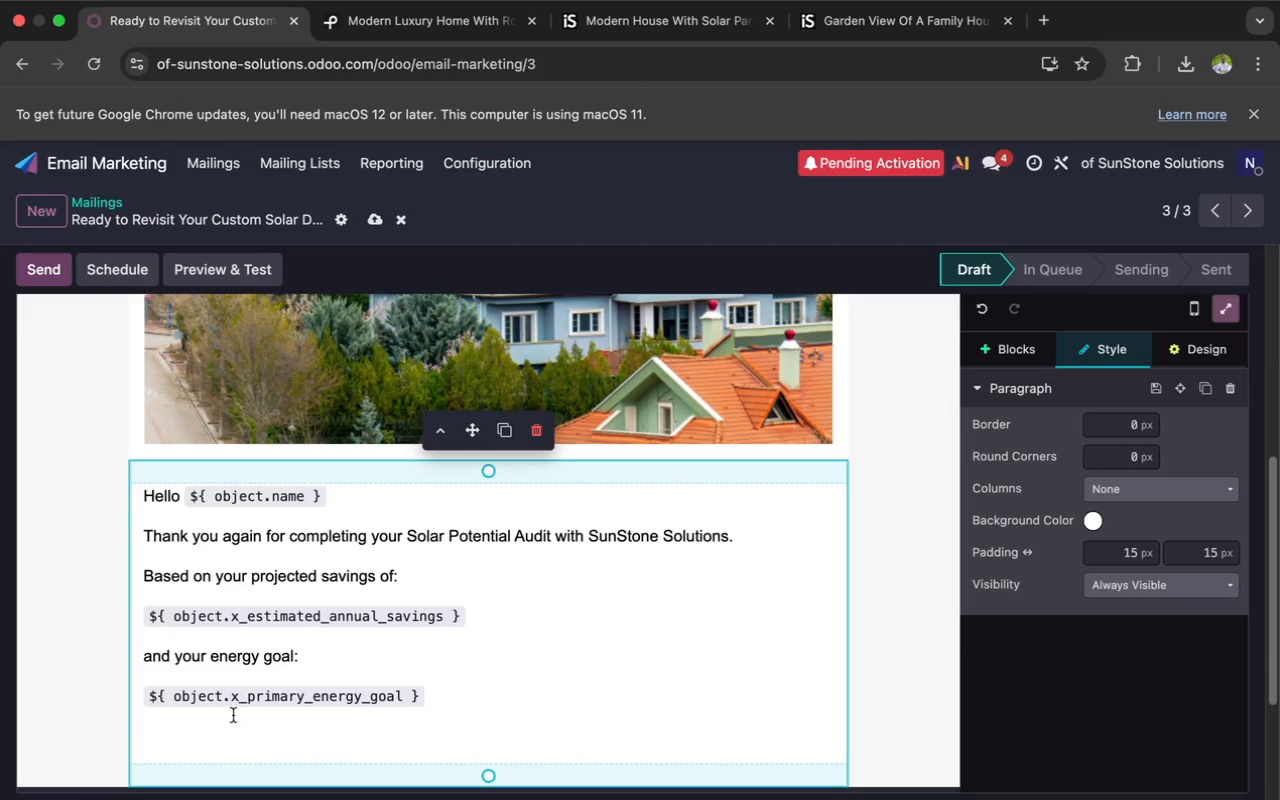 
left_click([196, 730])
 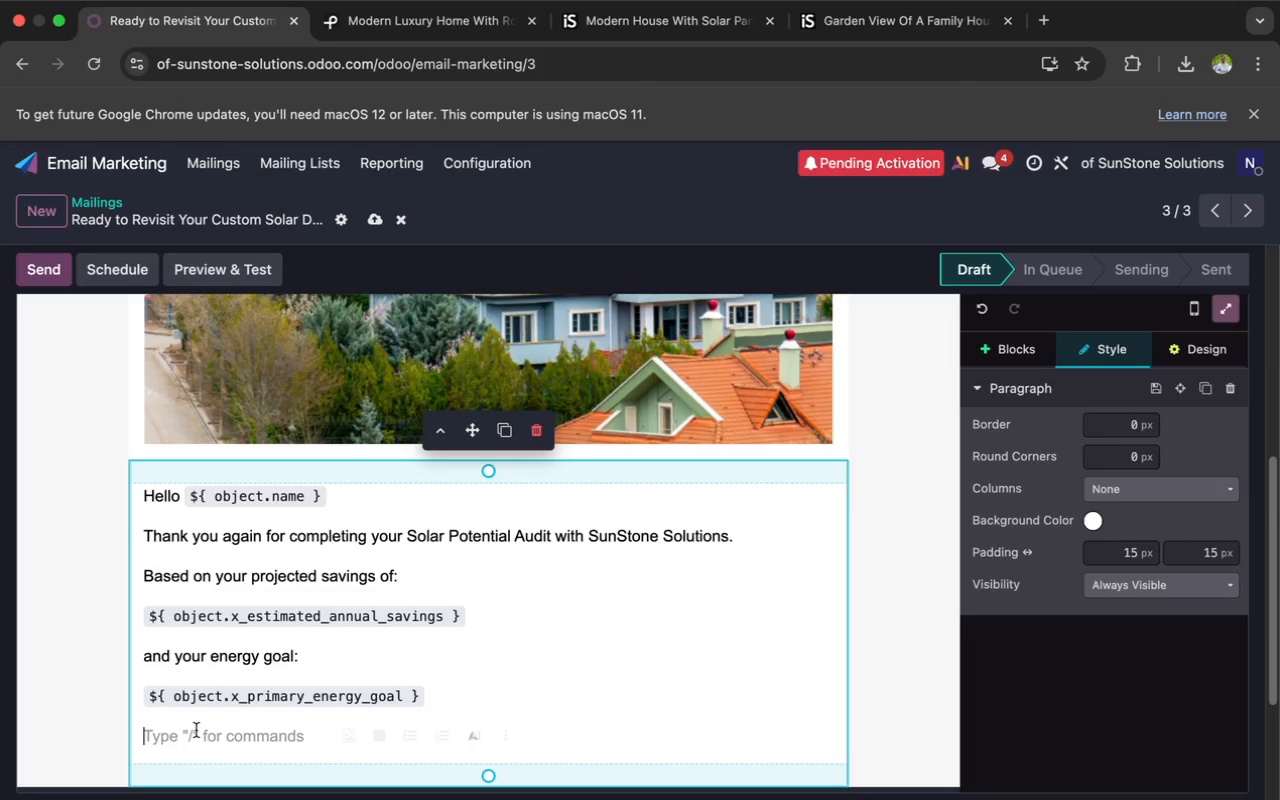 
type(we'd love to offer you a quick 15 minute )
 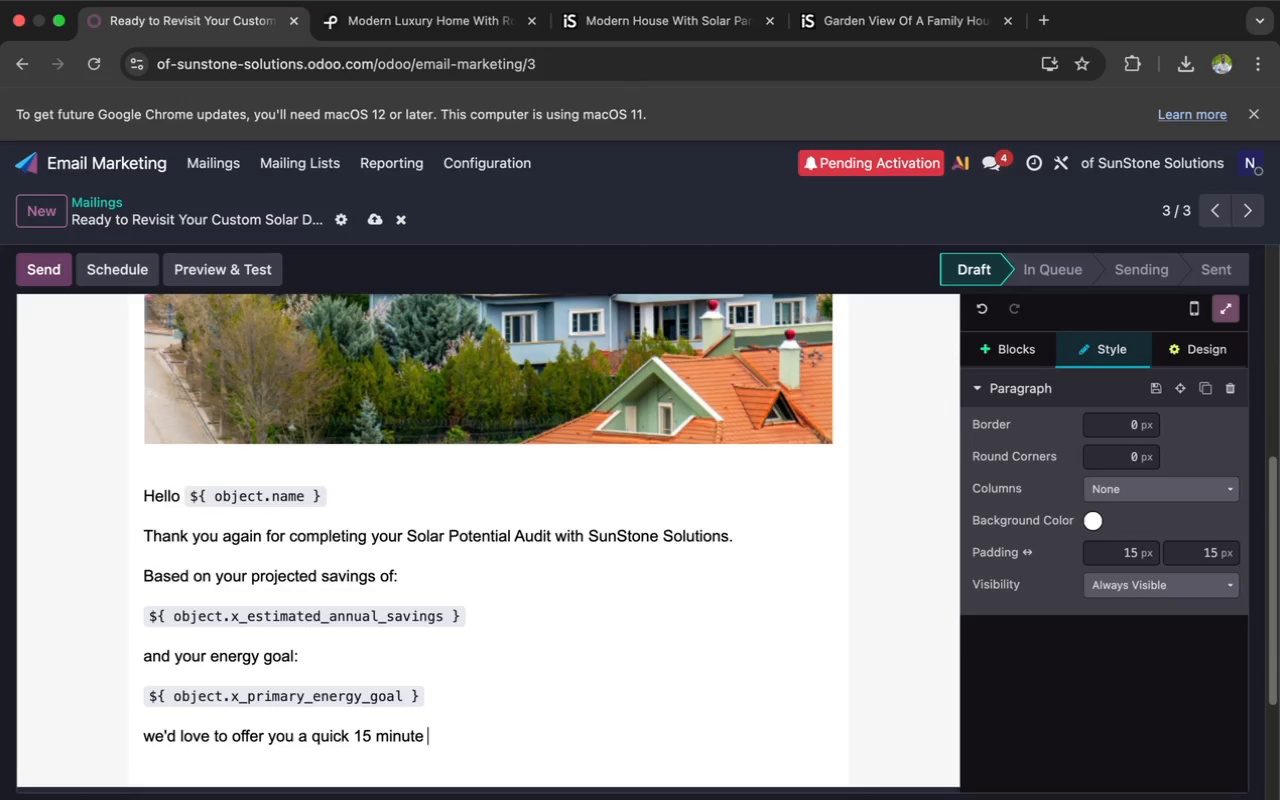 
type(co)
 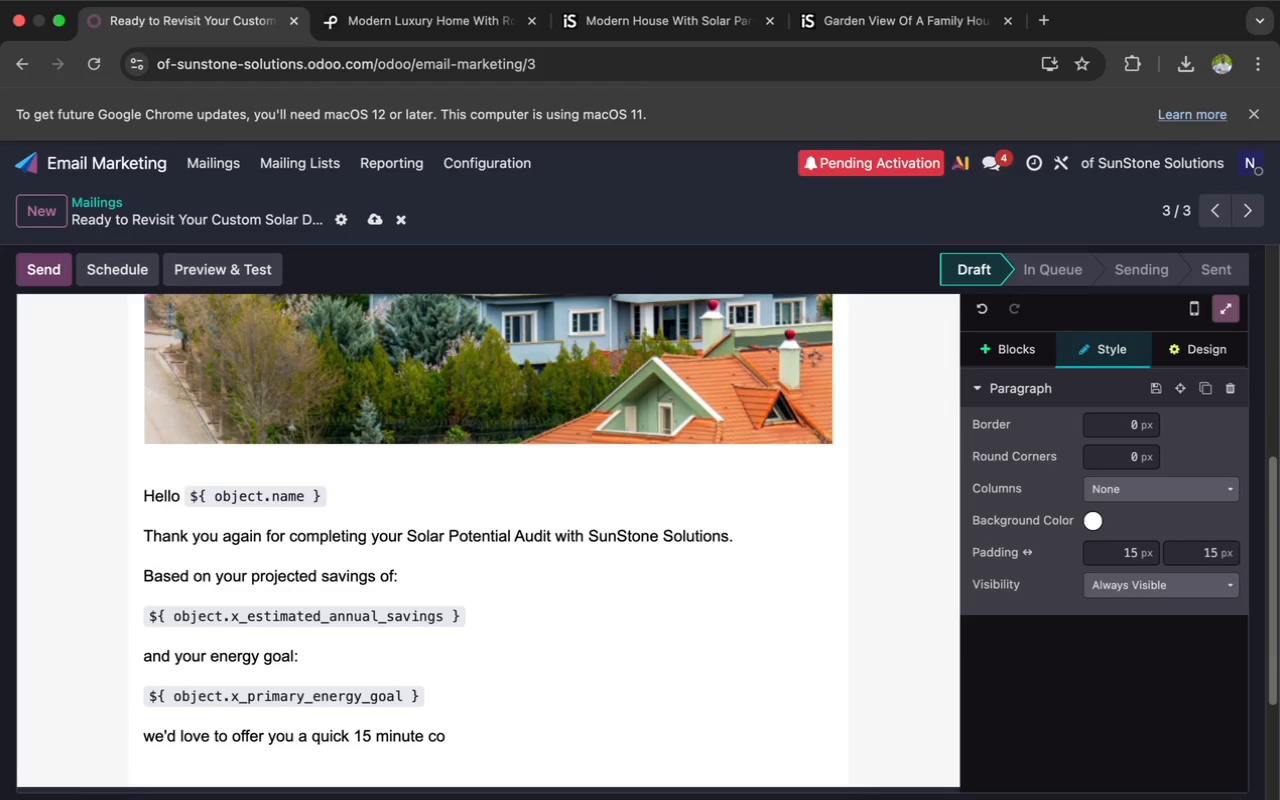 
wait(5.04)
 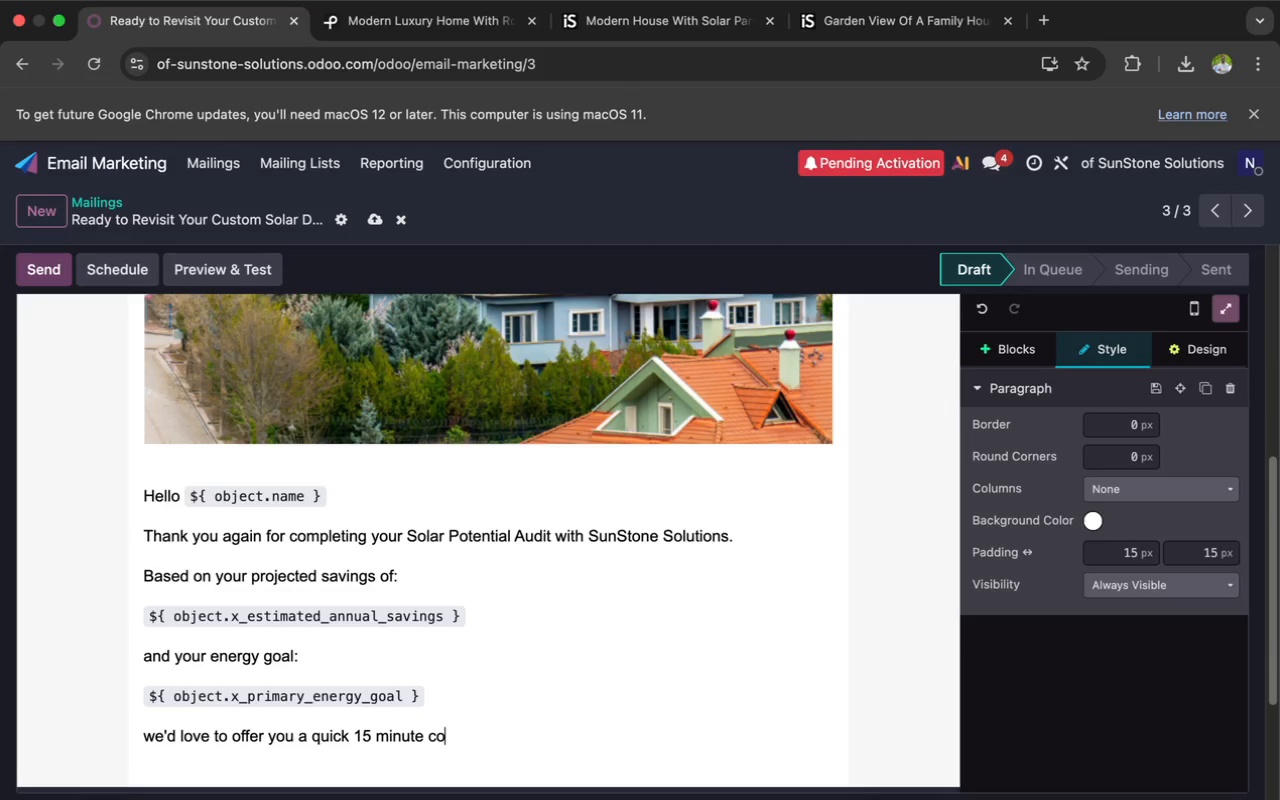 
key(N)
 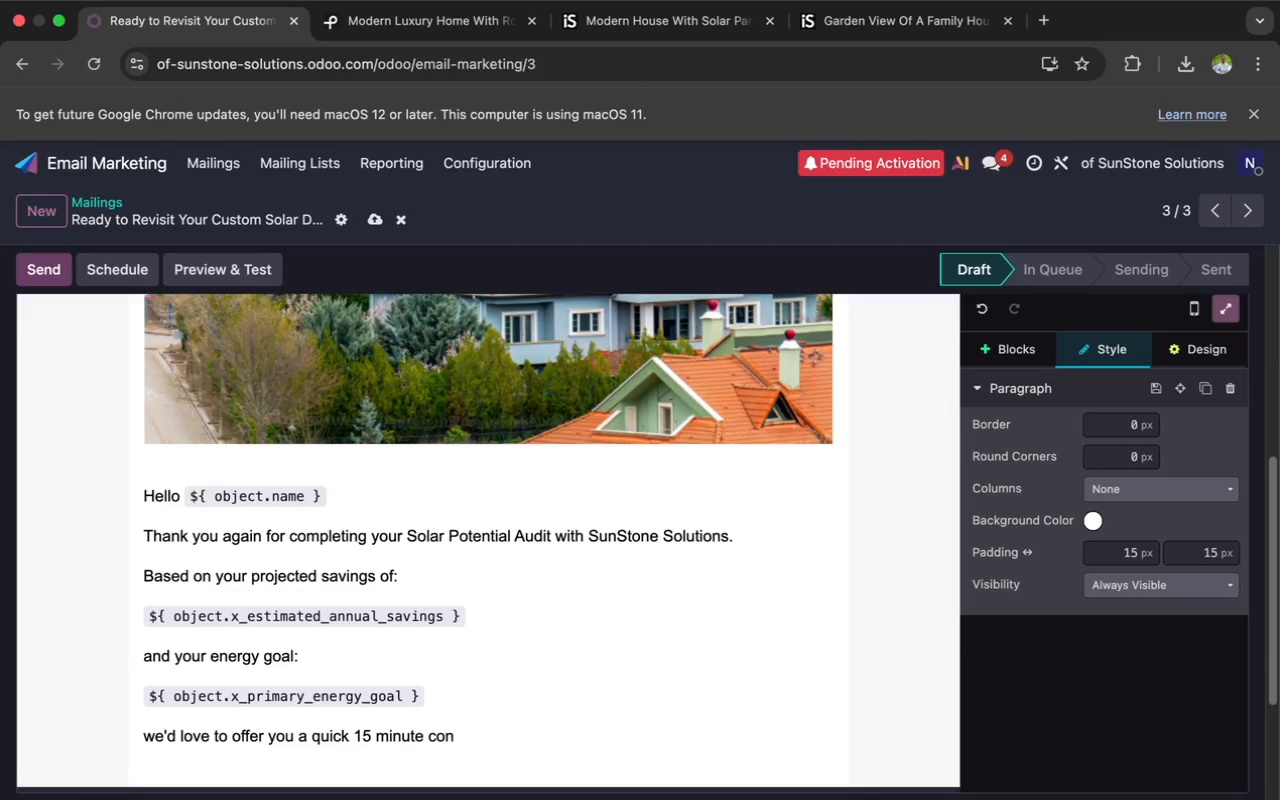 
type(sultation to revisit your custom solar design)
 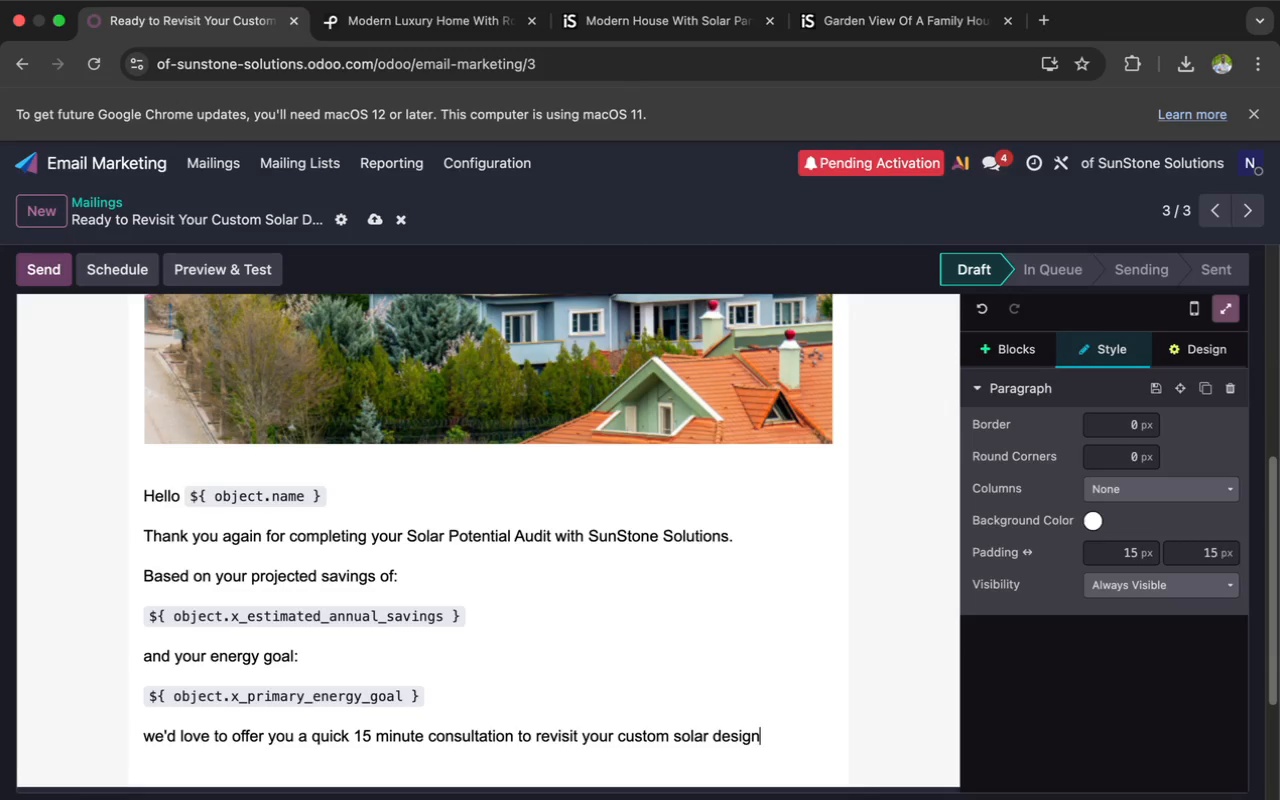 
type( and answer any remaining)
 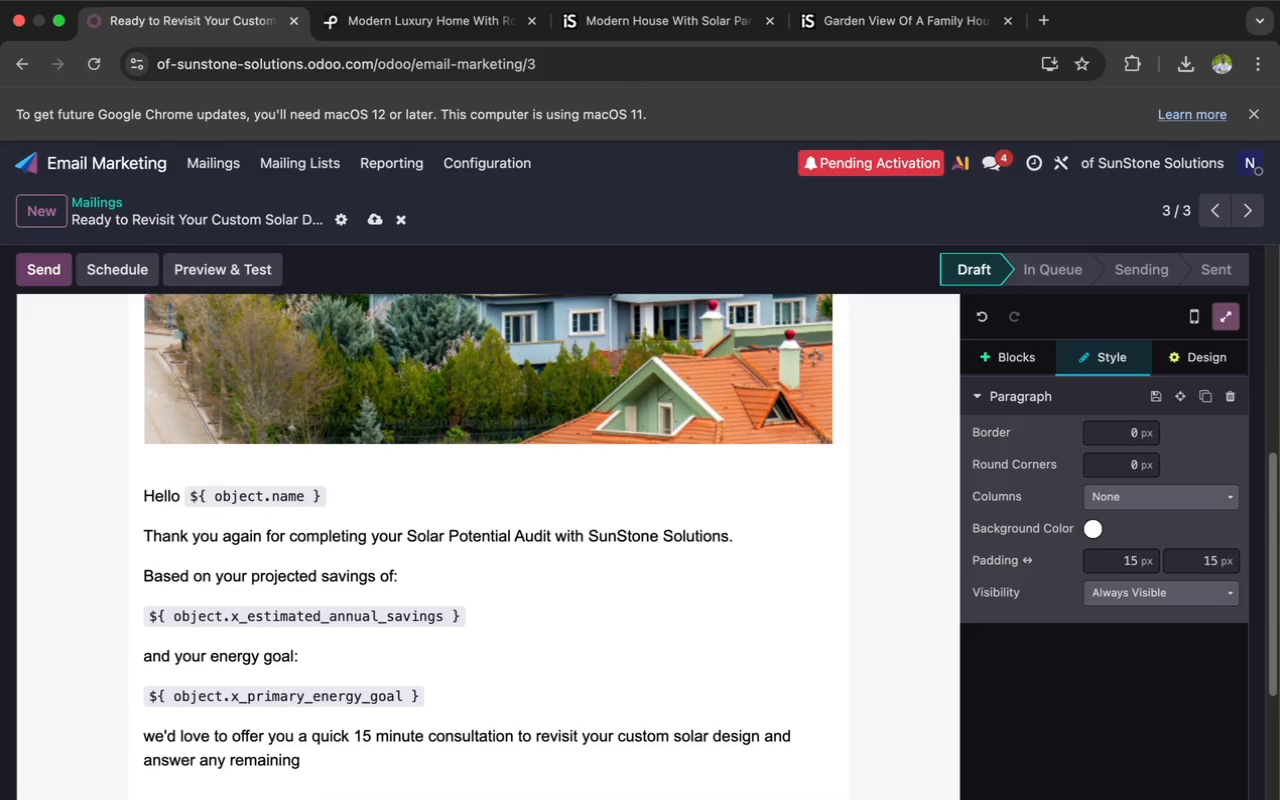 
wait(7.84)
 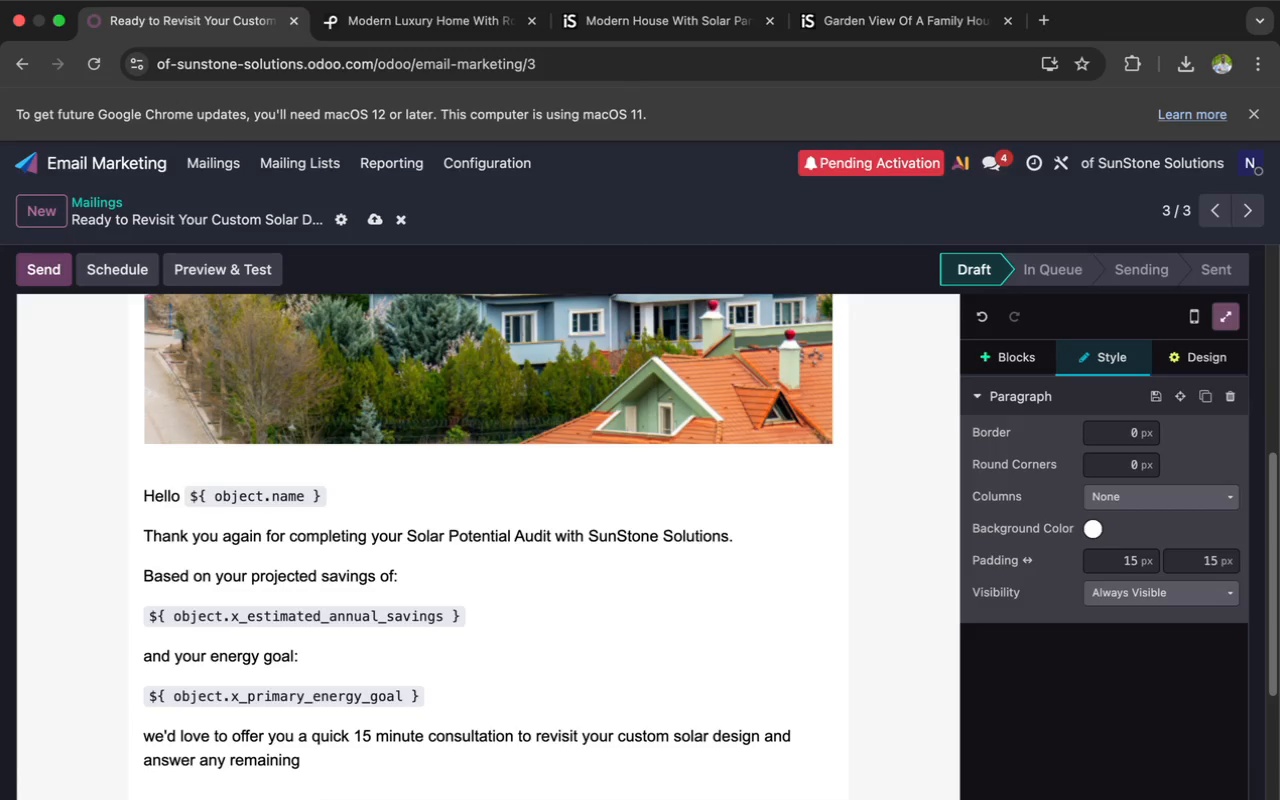 
type( questions.)
 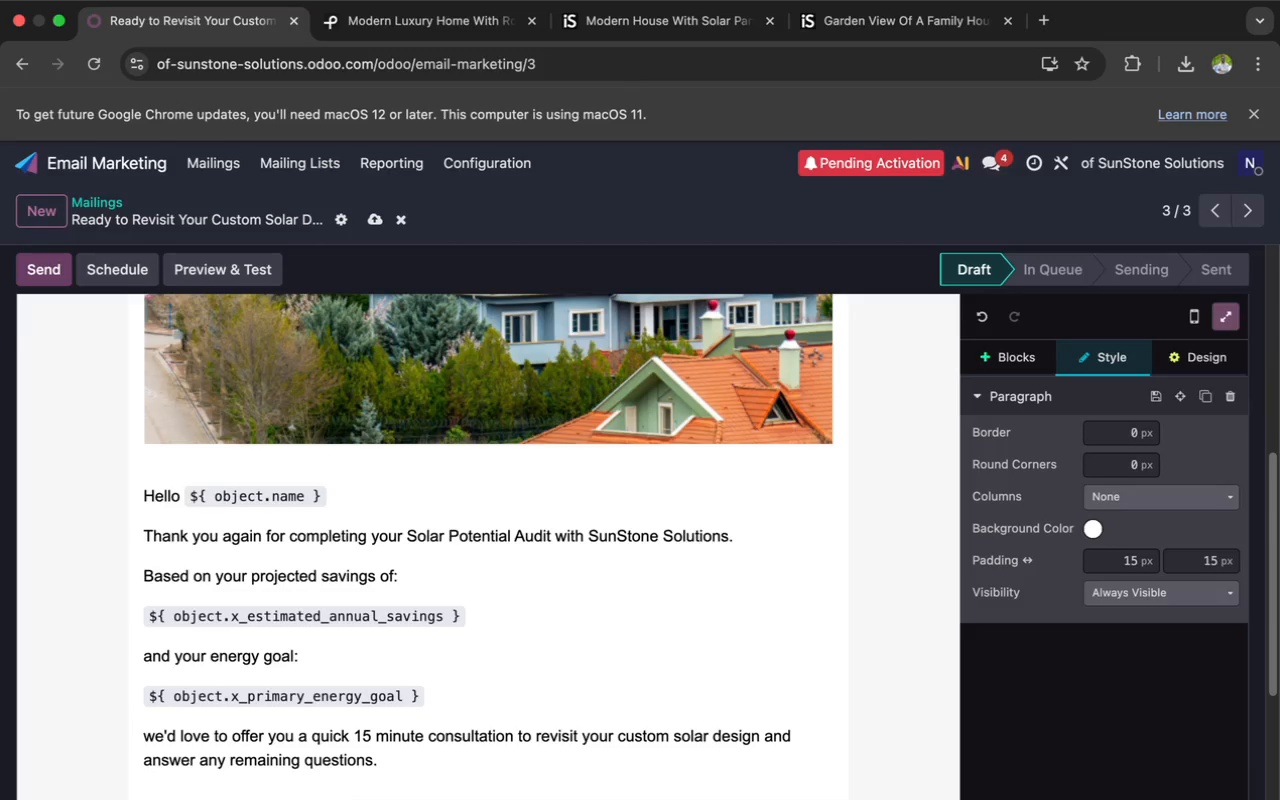 
key(Enter)
 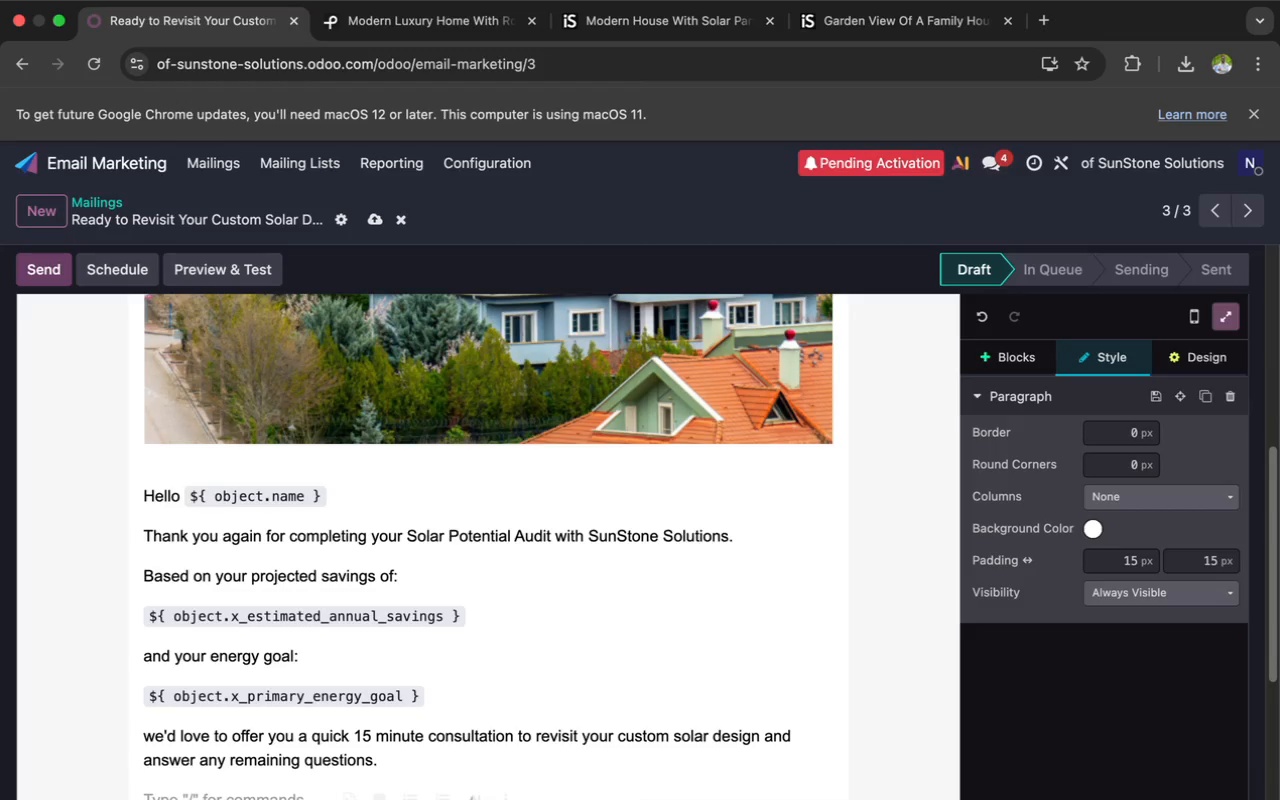 
key(Shift+T)
 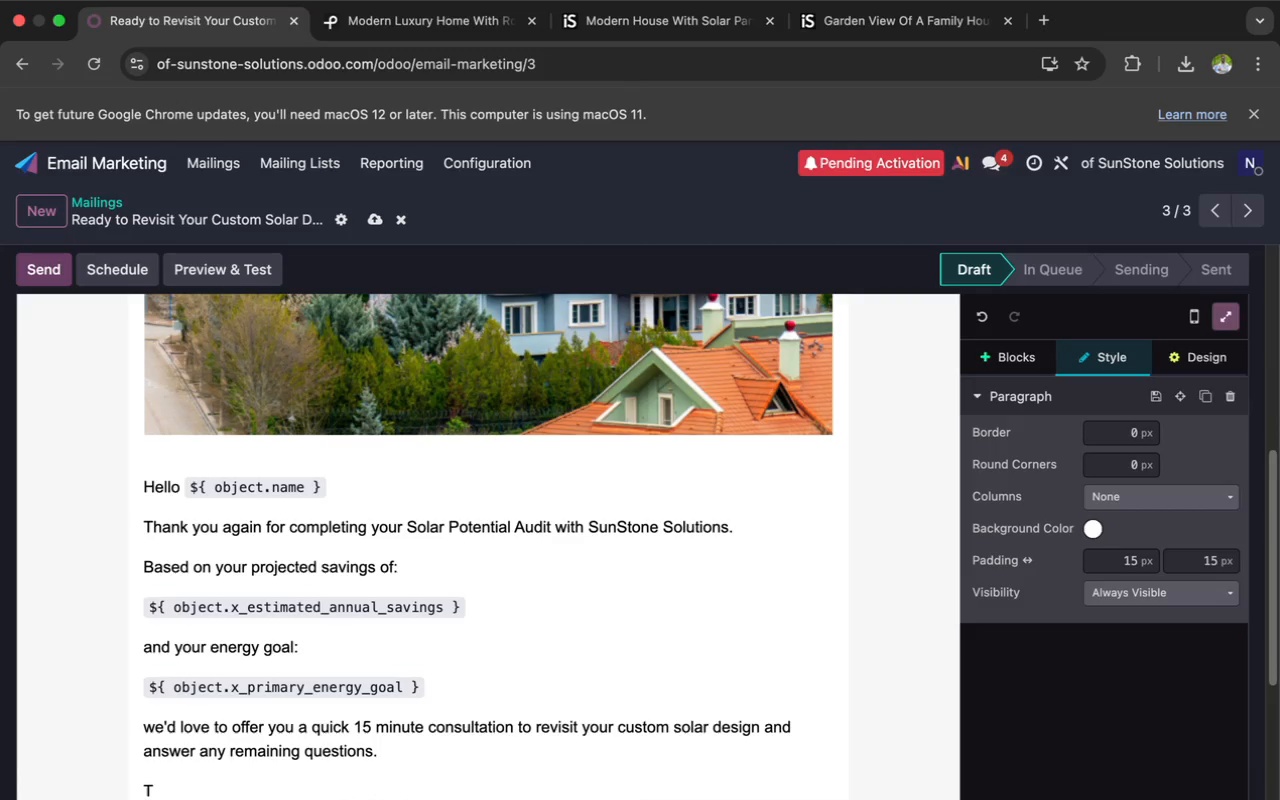 
type(here's ab)
 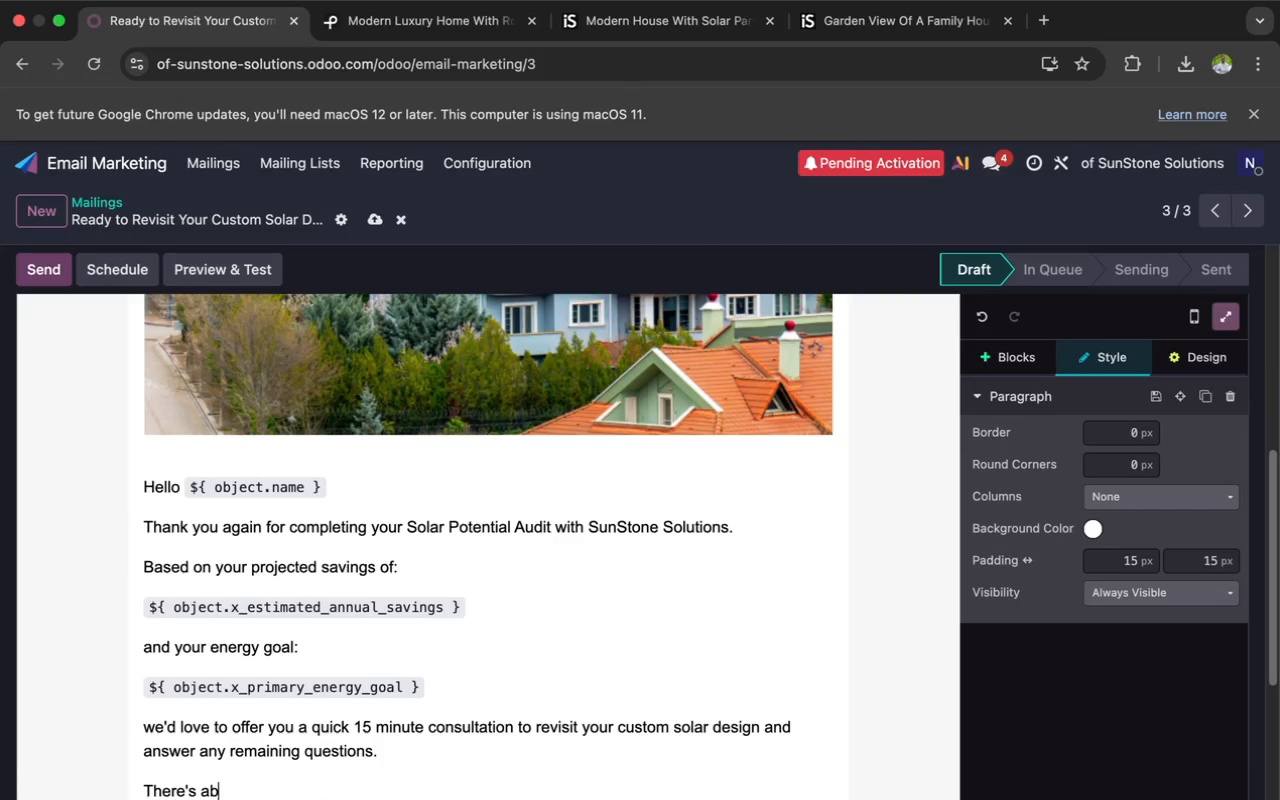 
type(solutely no obligat)
 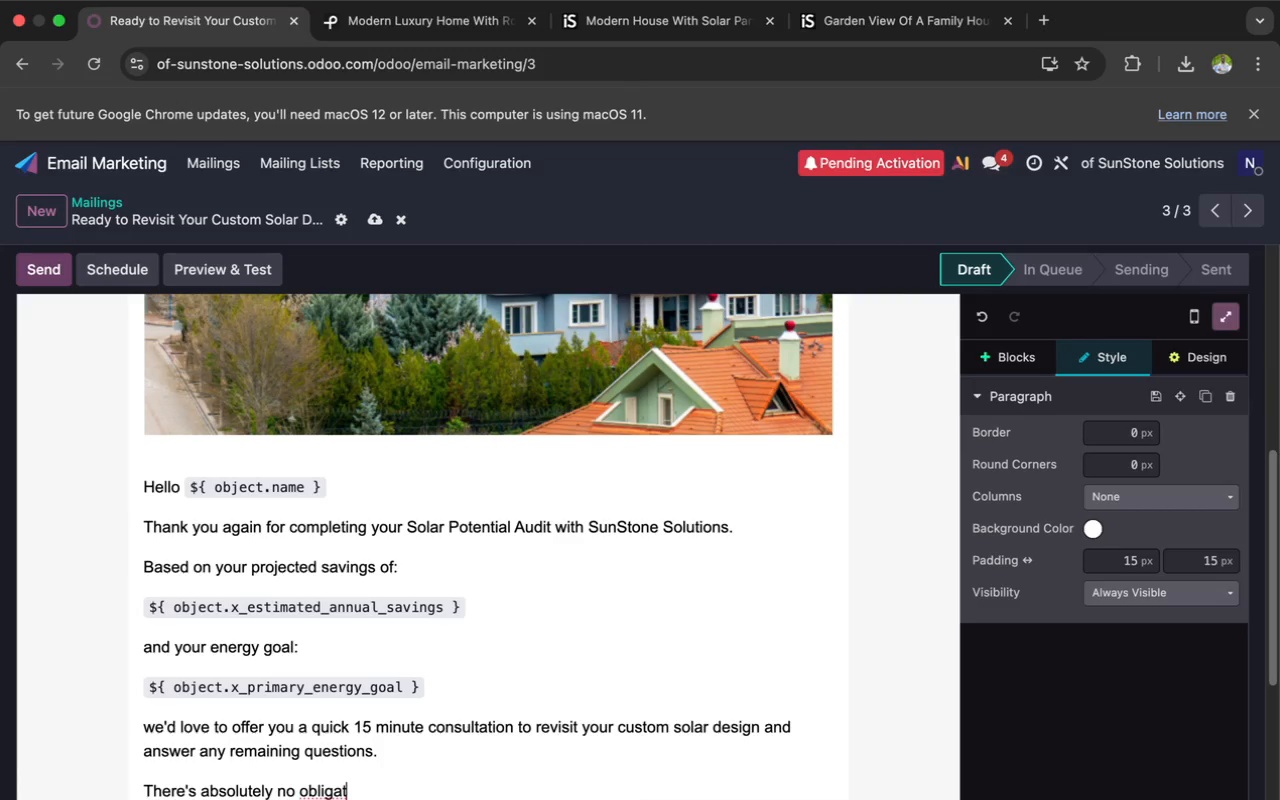 
type(ion just a simple opportuni)
 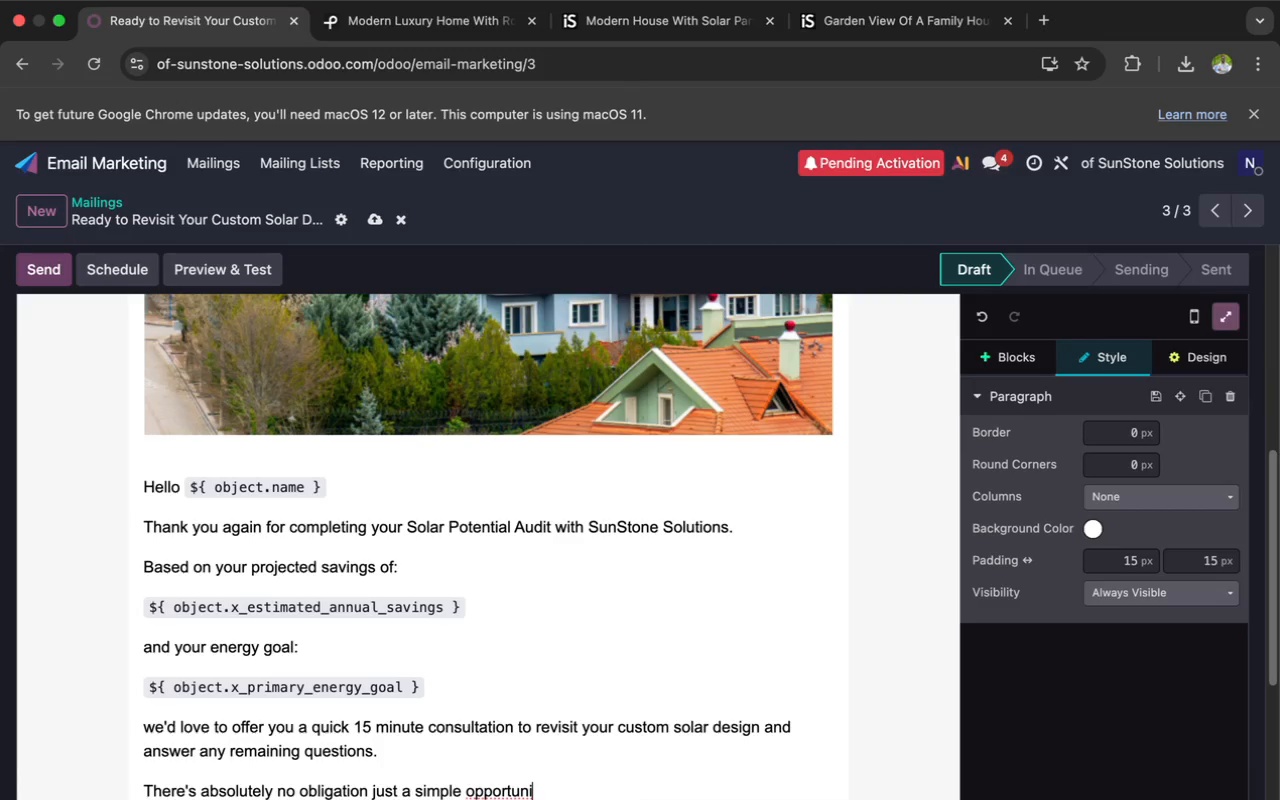 
type(ty to explore updated opt)
 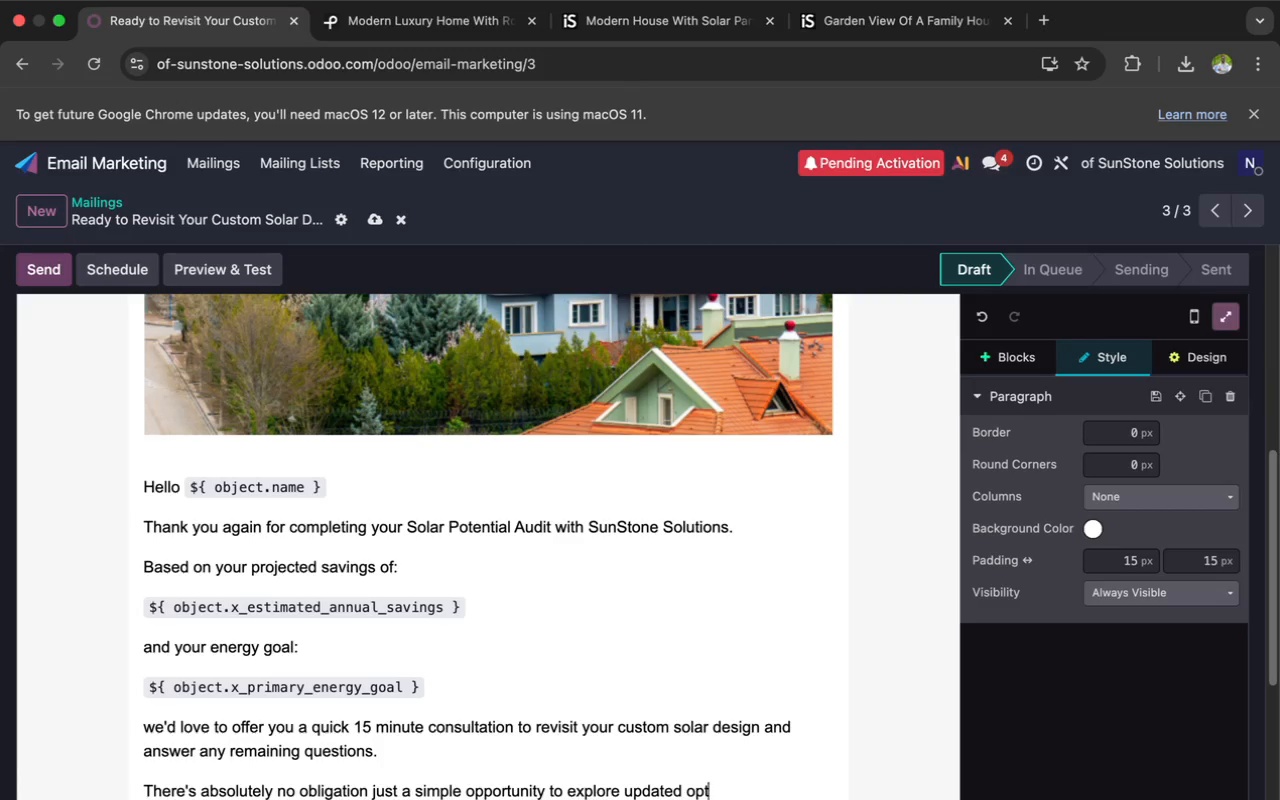 
type(ions, incentives and system recommendations for your home.)
 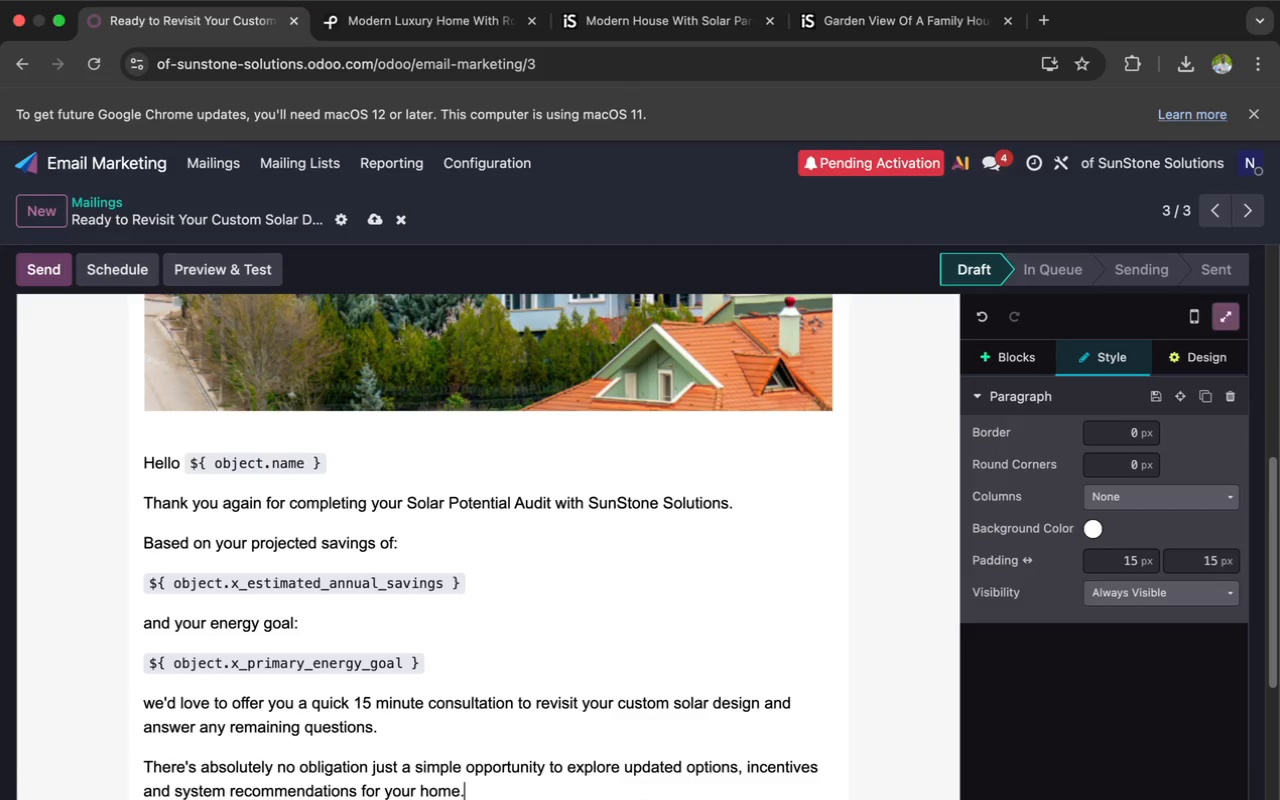 
scroll: coordinate [196, 730], scroll_direction: down, amount: 5.0
 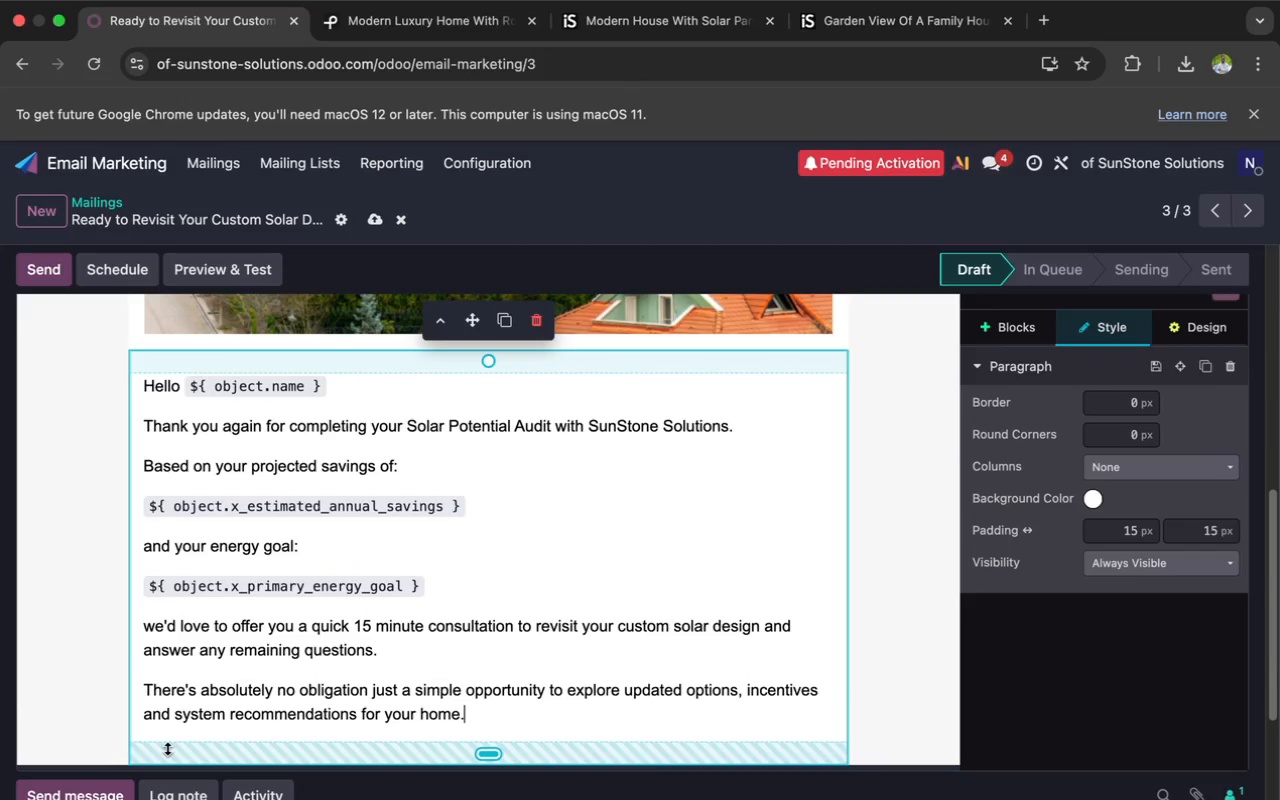 
wait(10.28)
 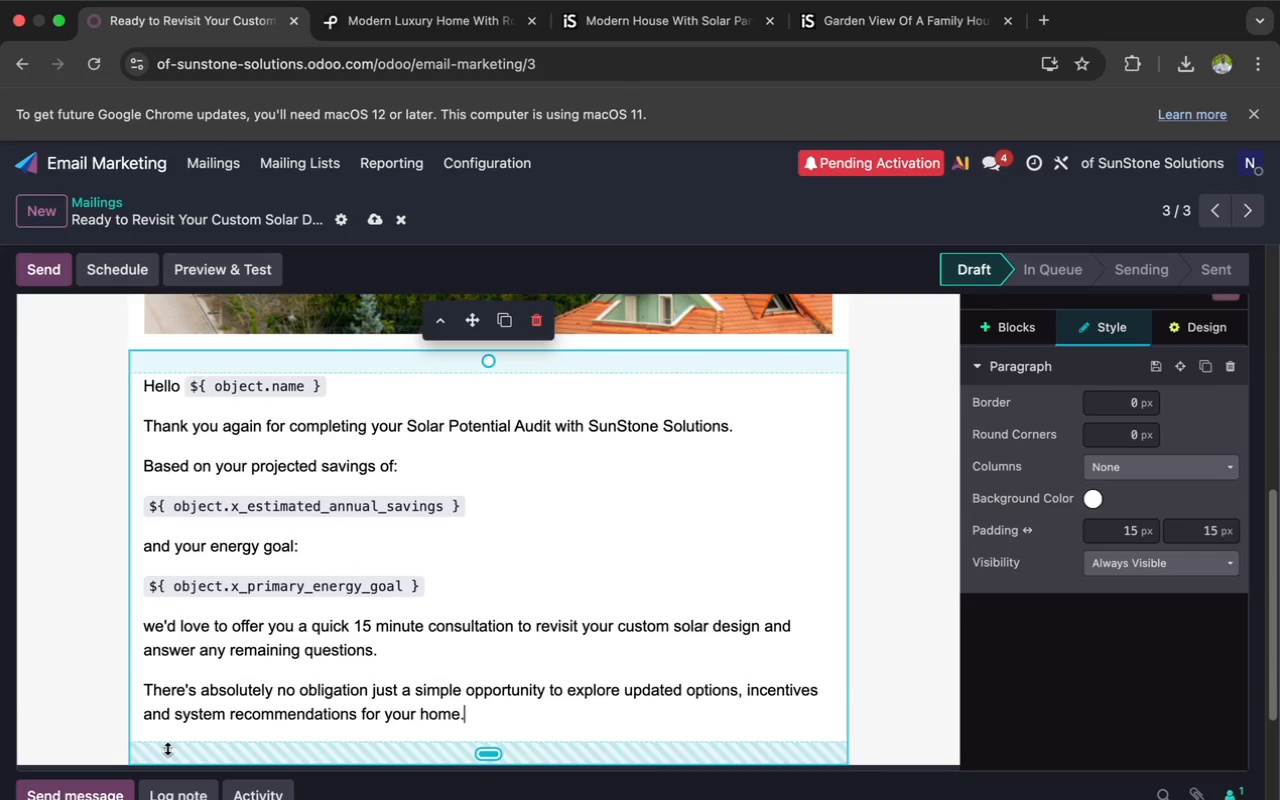 
scroll: coordinate [167, 748], scroll_direction: none, amount: 0.0
 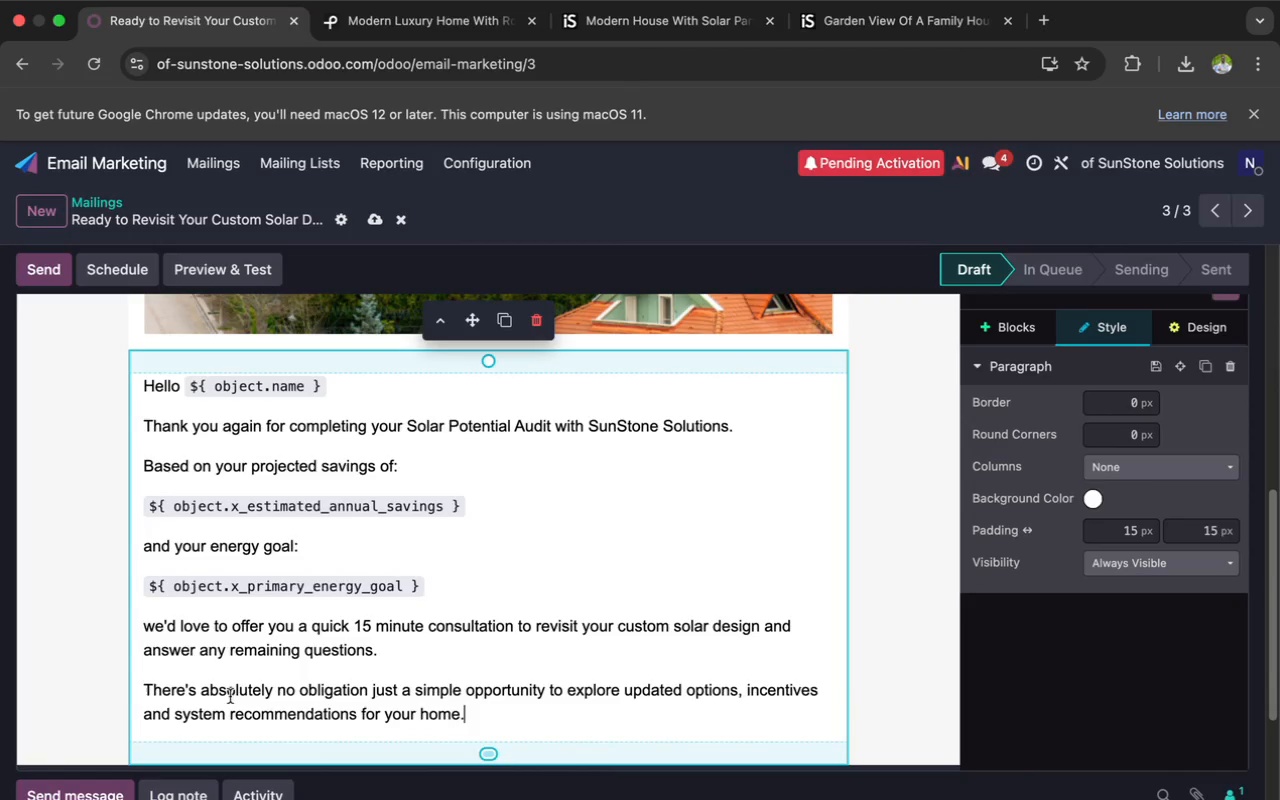 
scroll: coordinate [246, 688], scroll_direction: up, amount: 1.0
 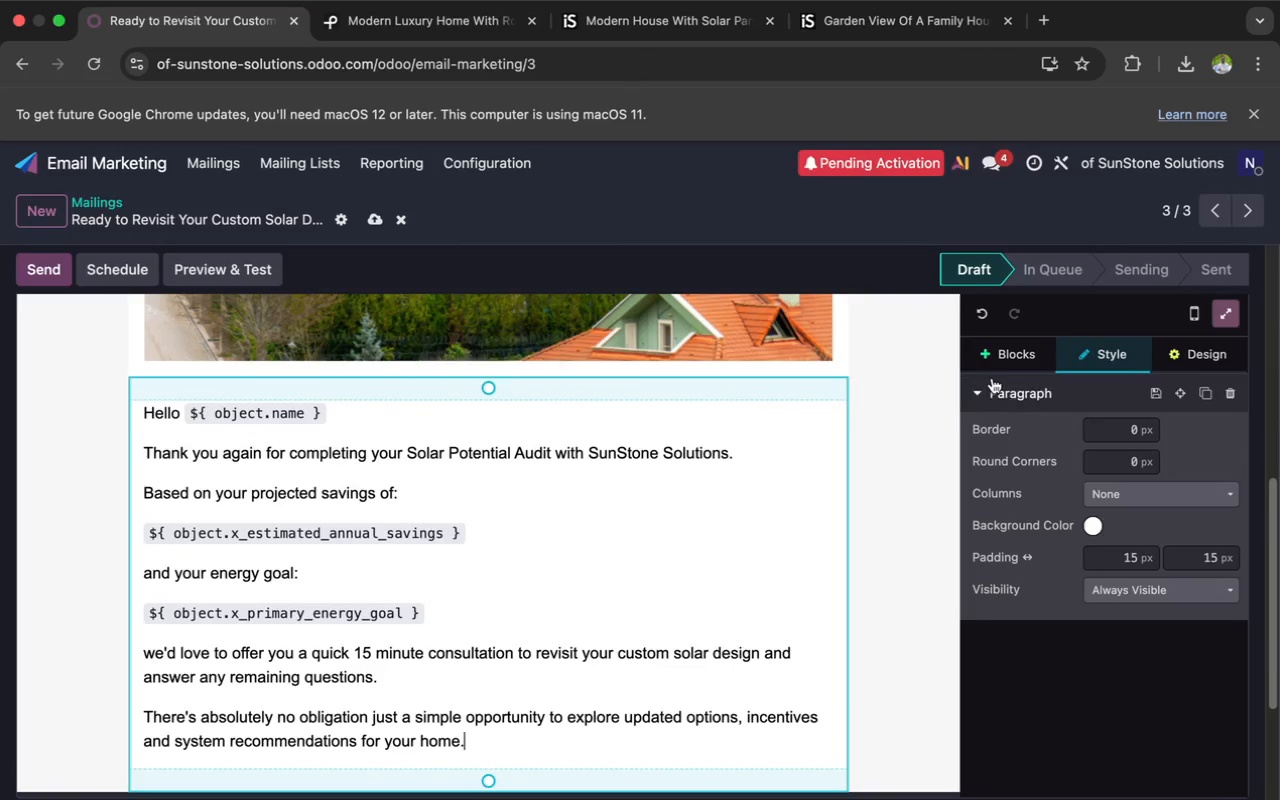 
left_click([1011, 361])
 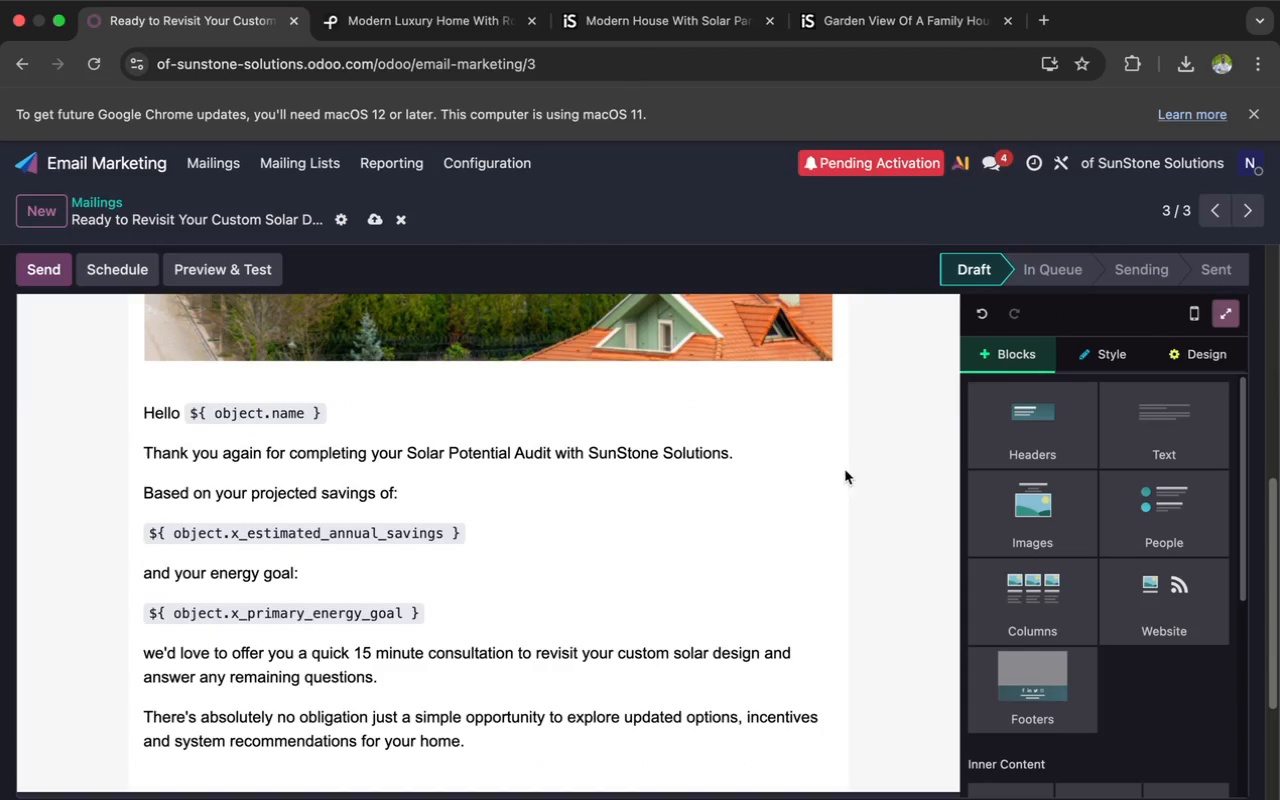 
scroll: coordinate [1045, 505], scroll_direction: down, amount: 29.0
 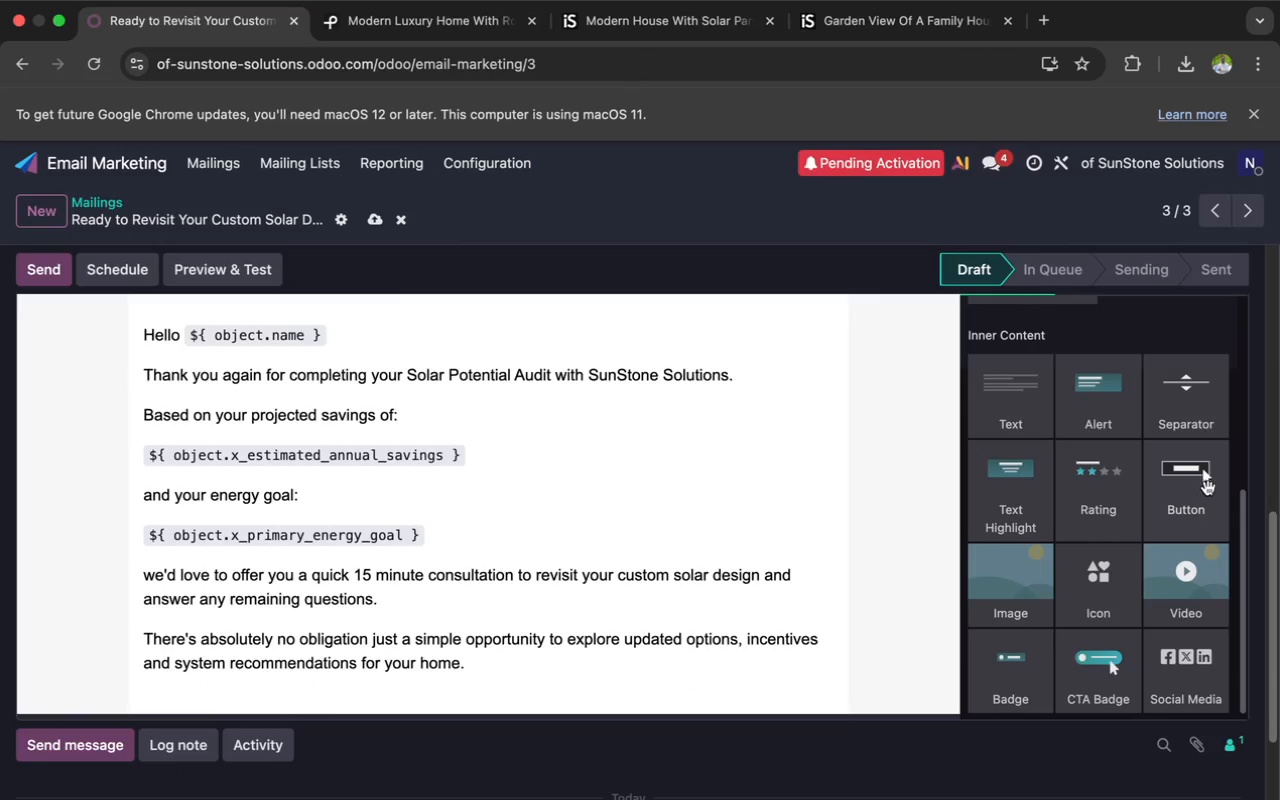 
left_click_drag(start_coordinate=[1207, 489], to_coordinate=[859, 697])
 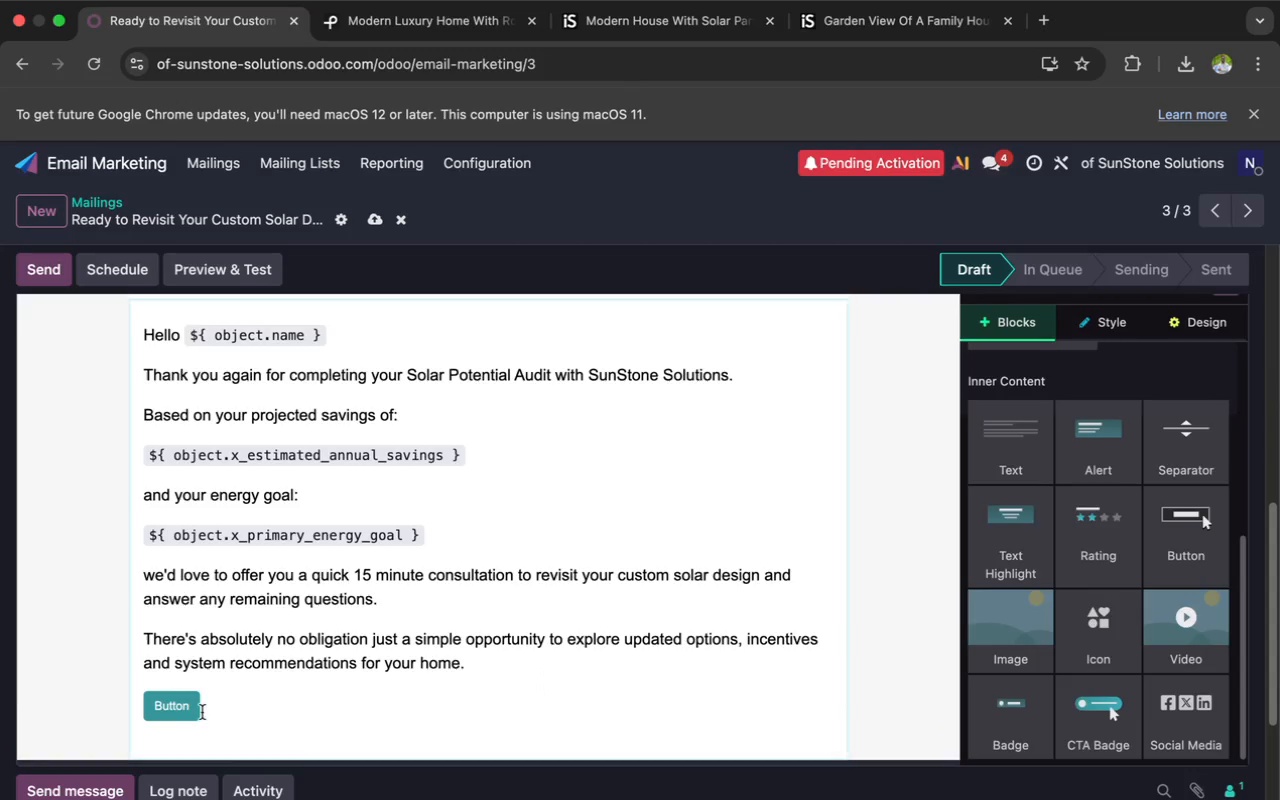 
left_click([192, 710])
 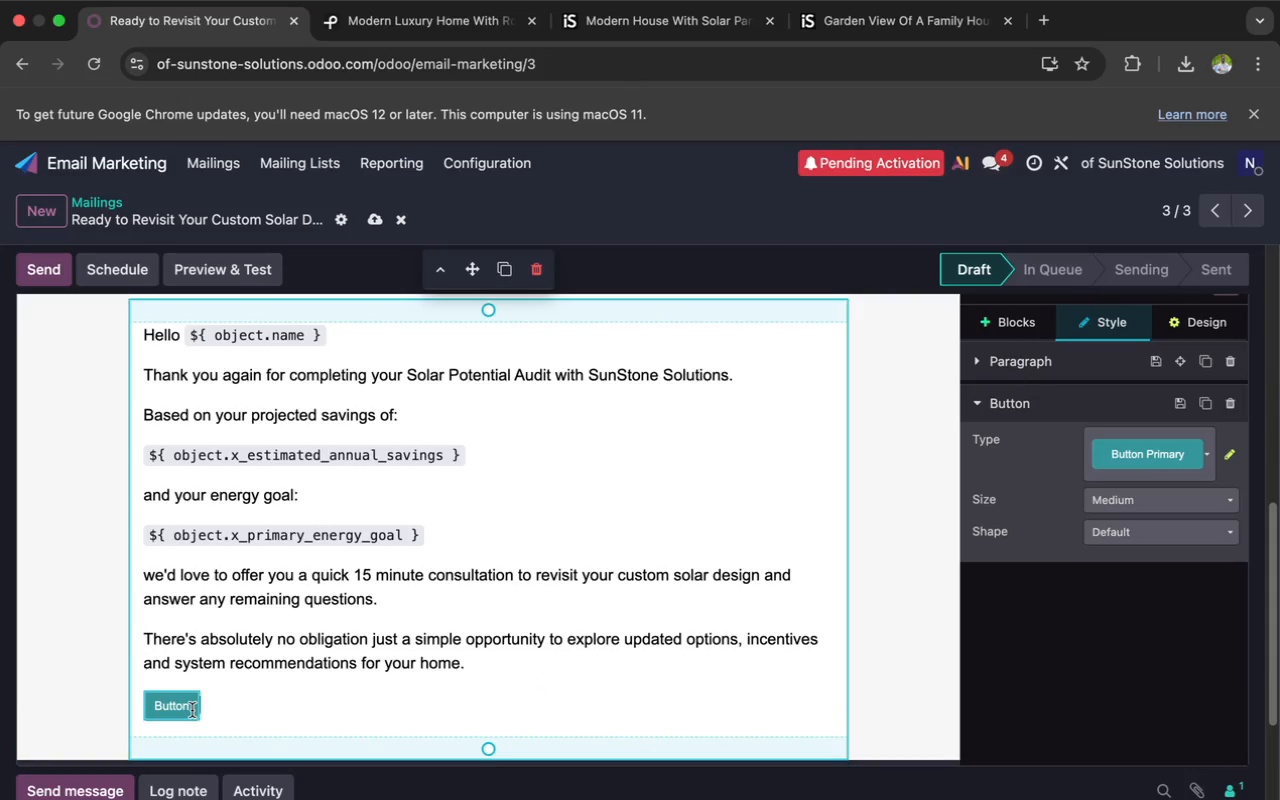 
key(Backspace)
 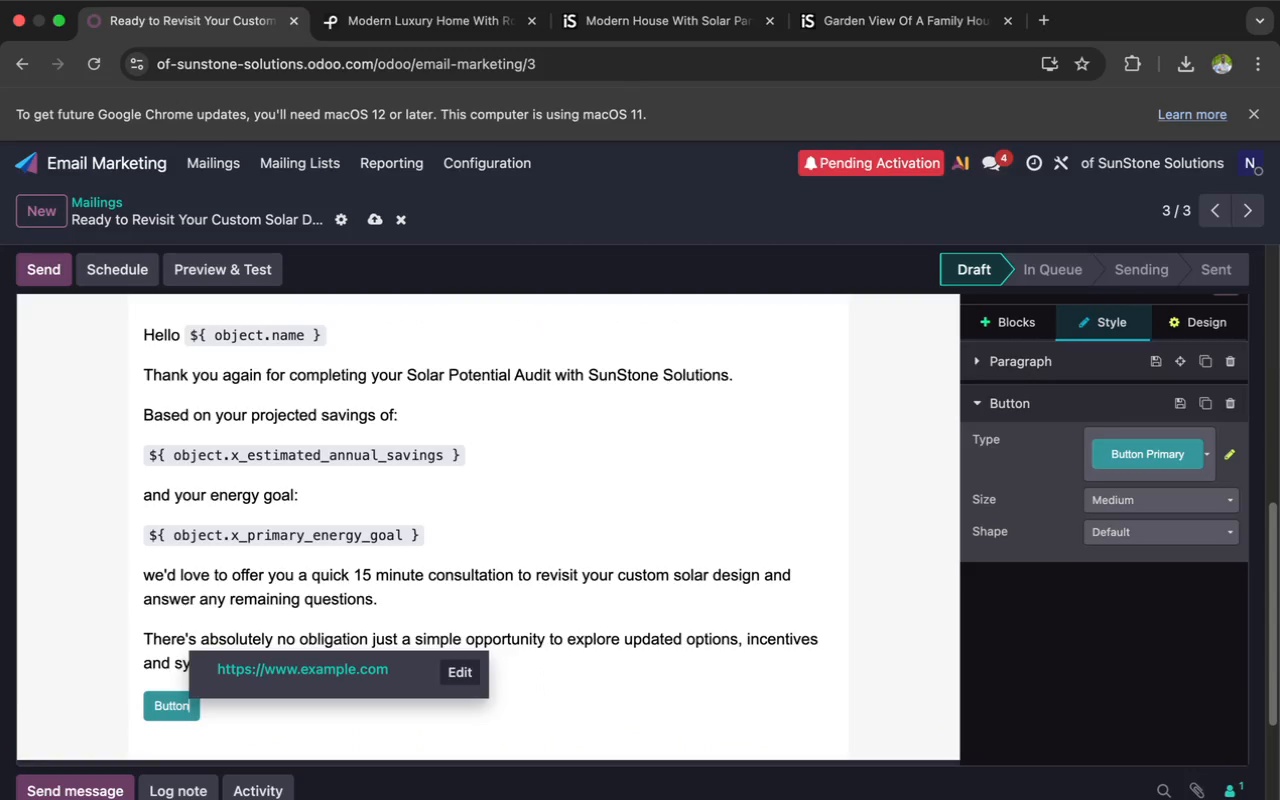 
key(Backspace)
 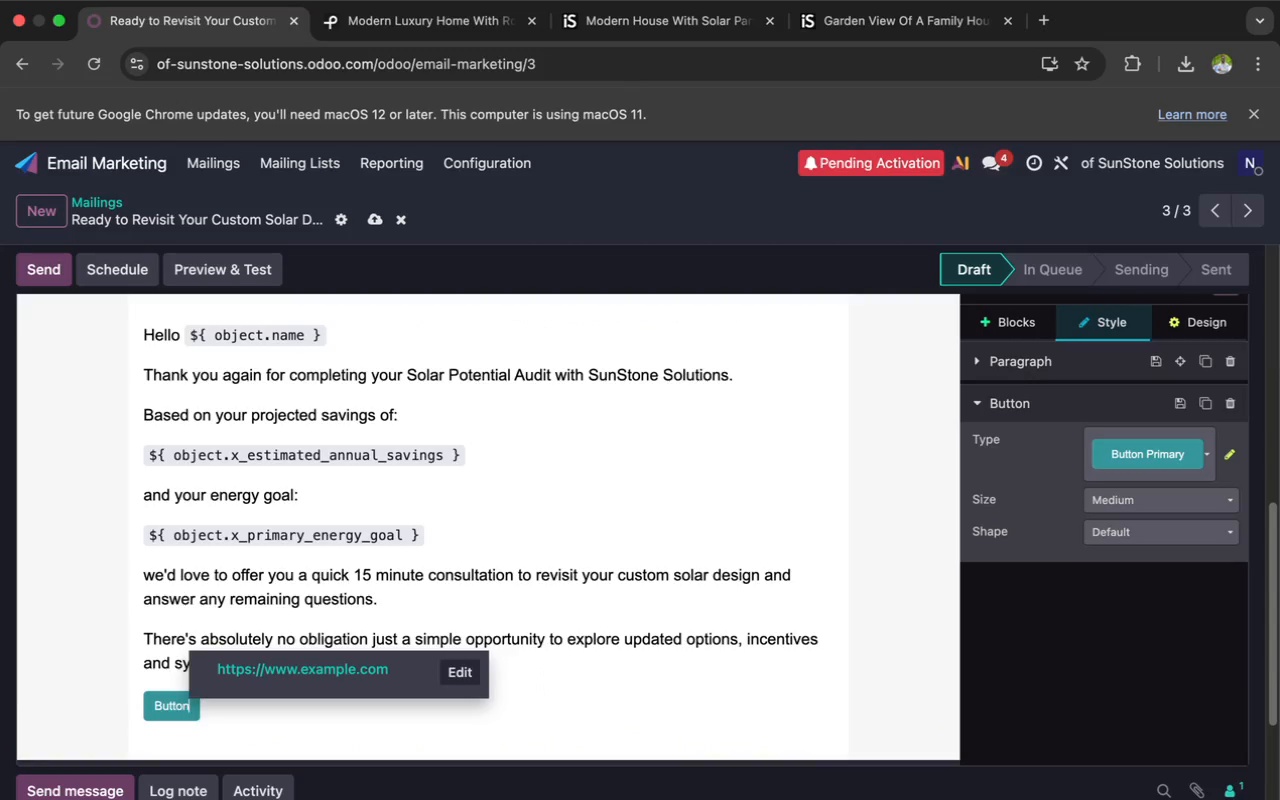 
key(Backspace)
 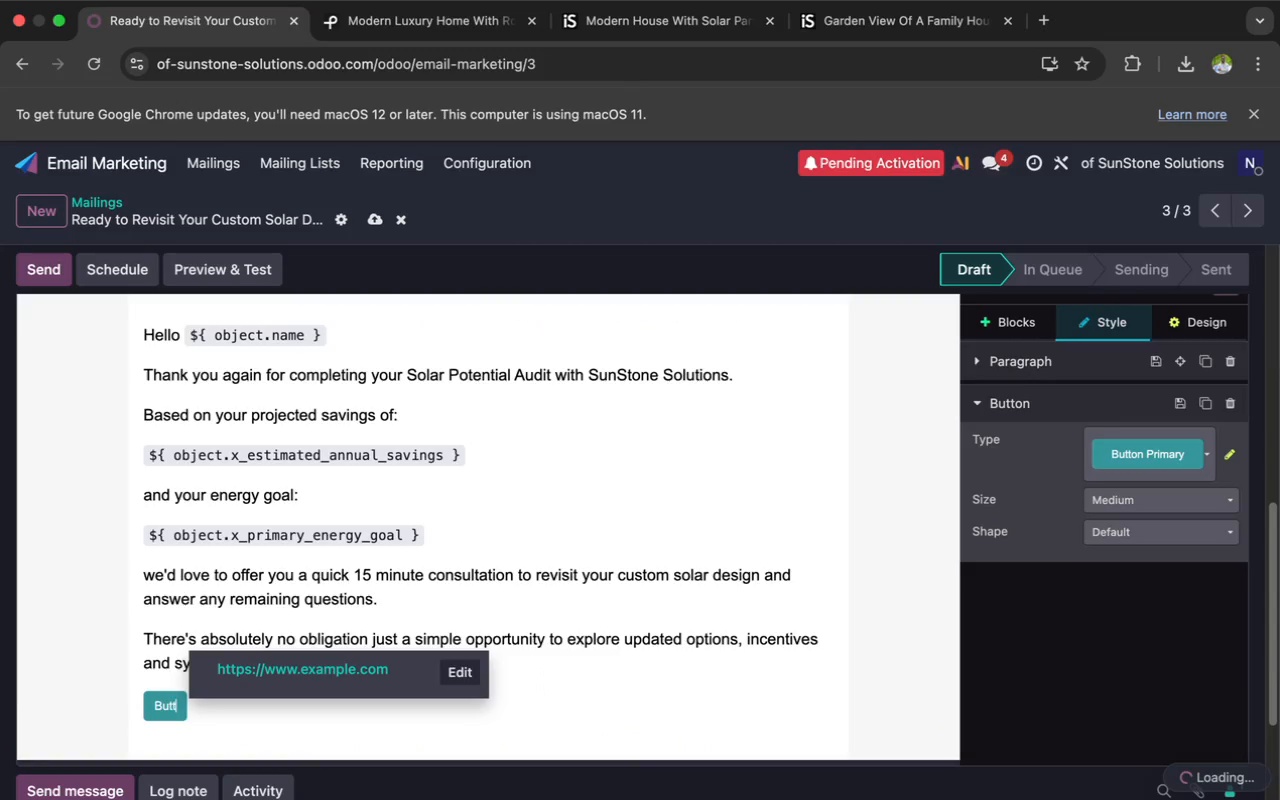 
key(Backspace)
 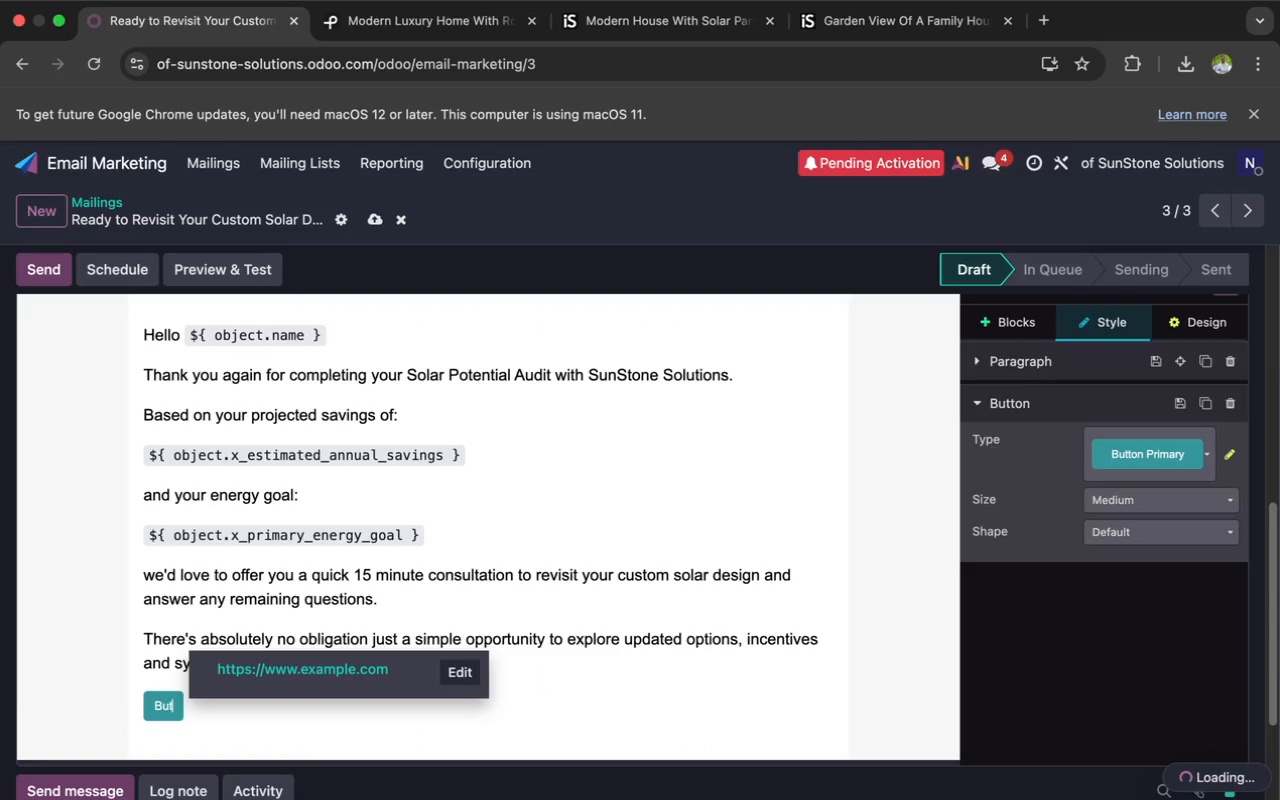 
key(Backspace)
 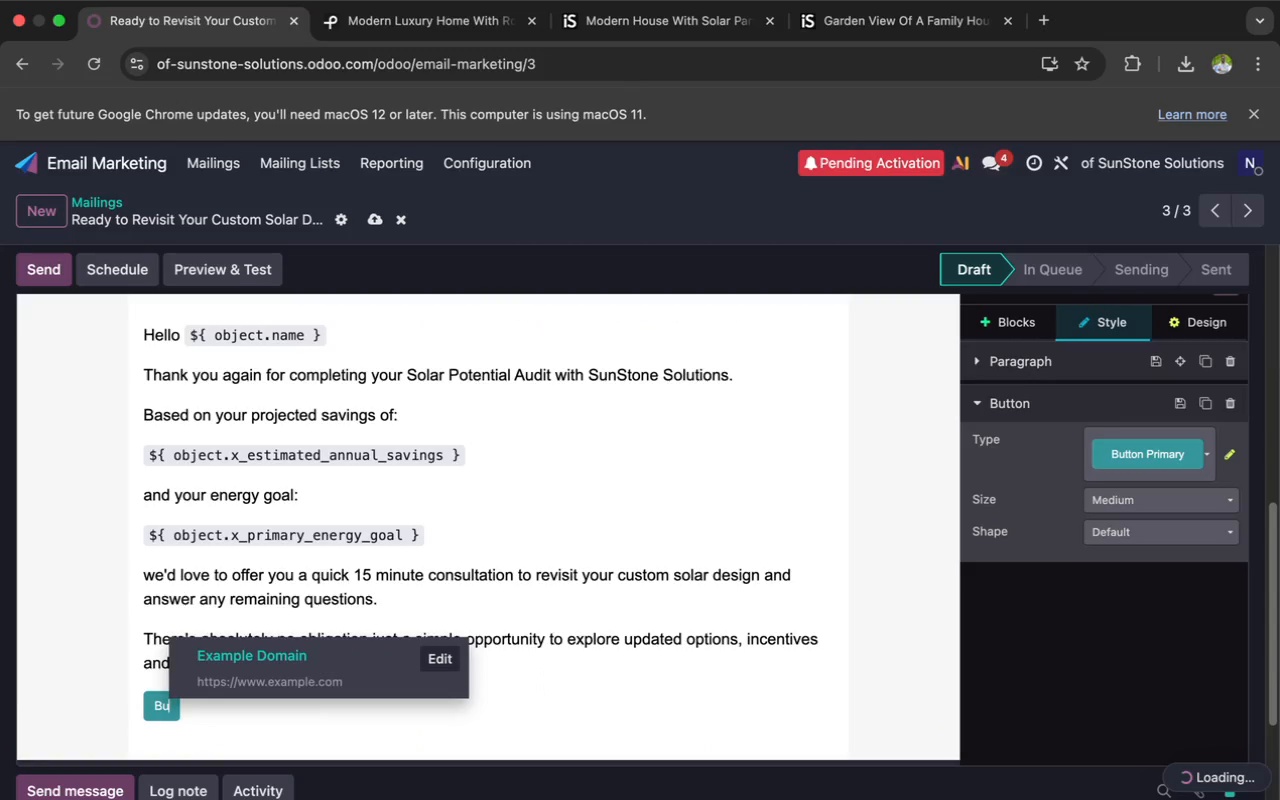 
key(Backspace)
 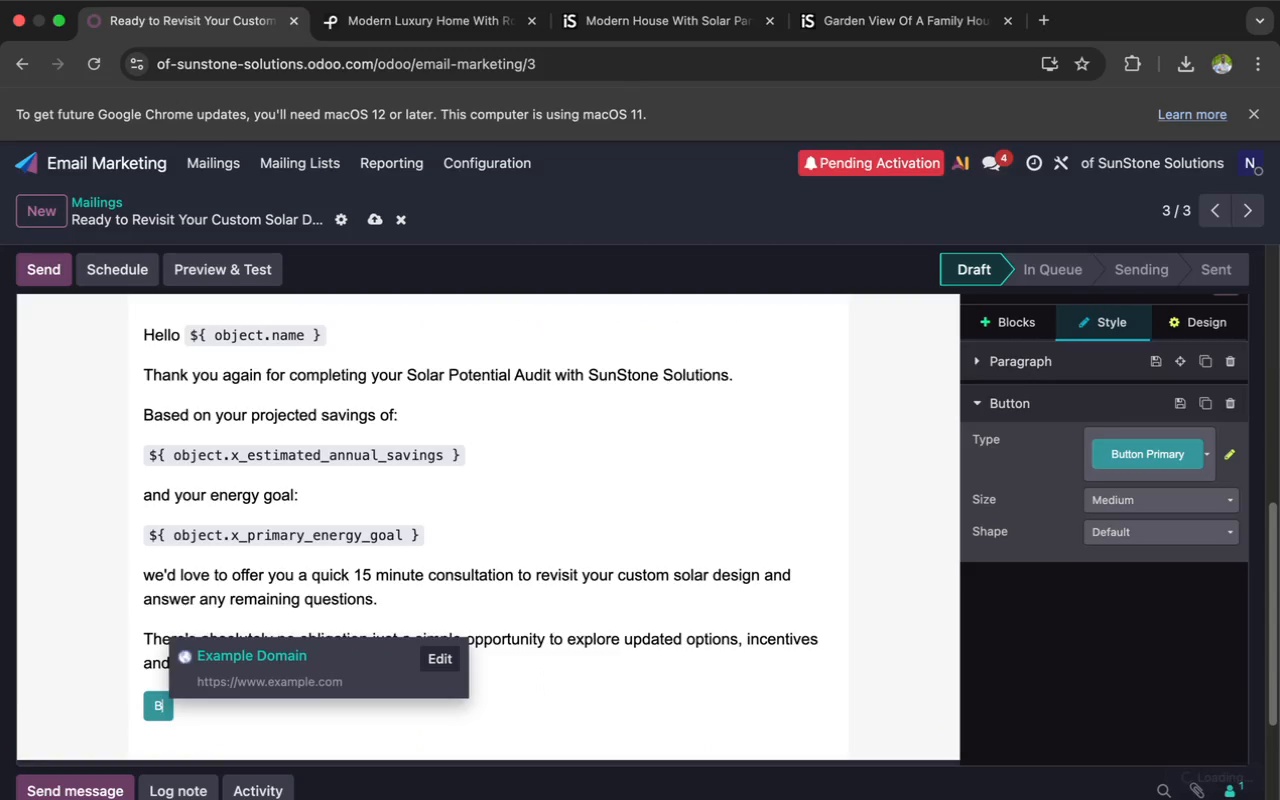 
key(Backspace)
 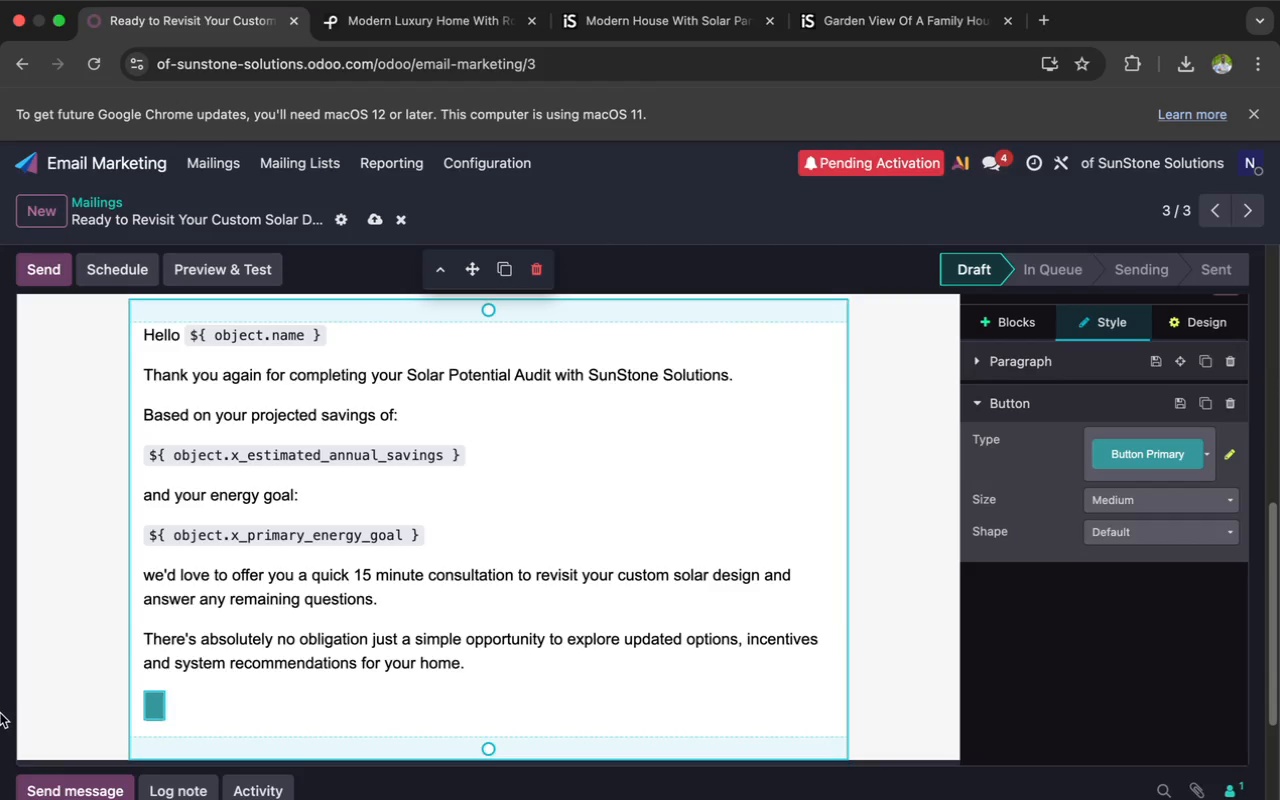 
wait(30.19)
 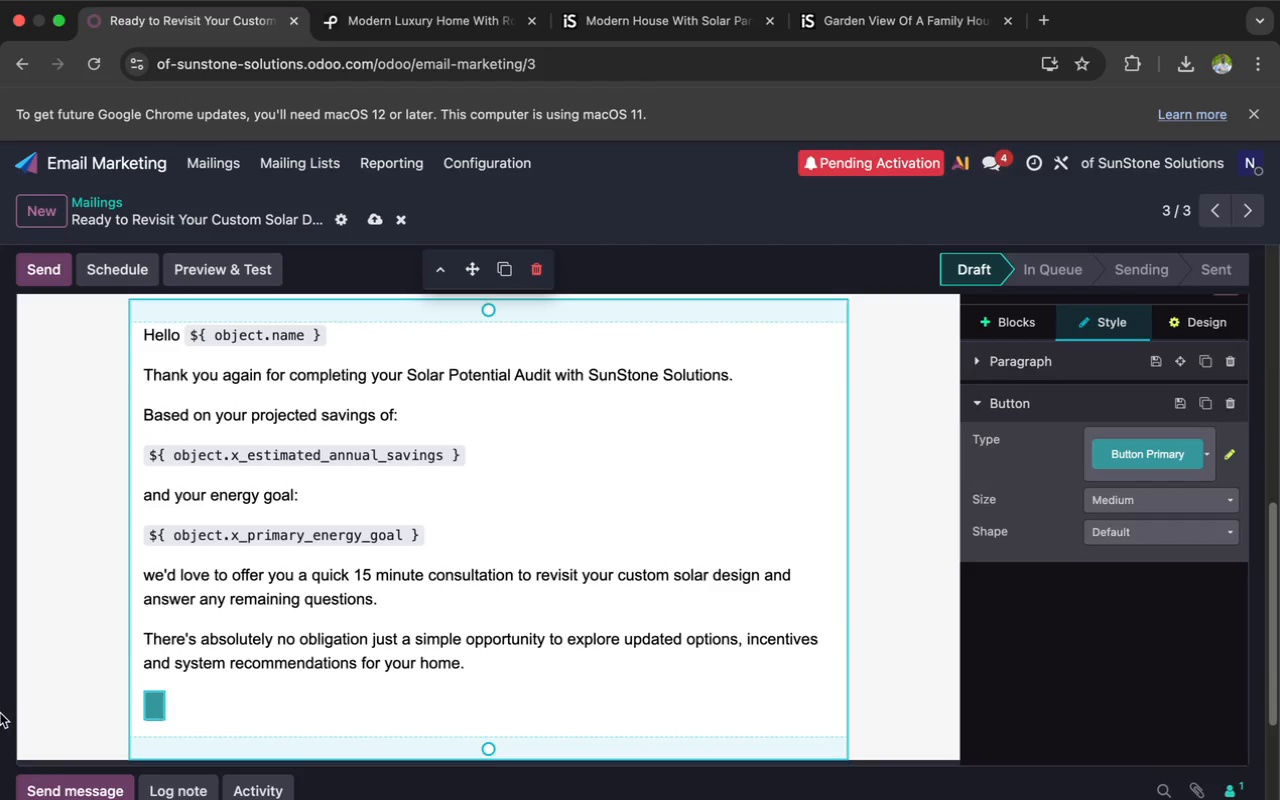 
scroll: coordinate [0, 736], scroll_direction: down, amount: 1.0
 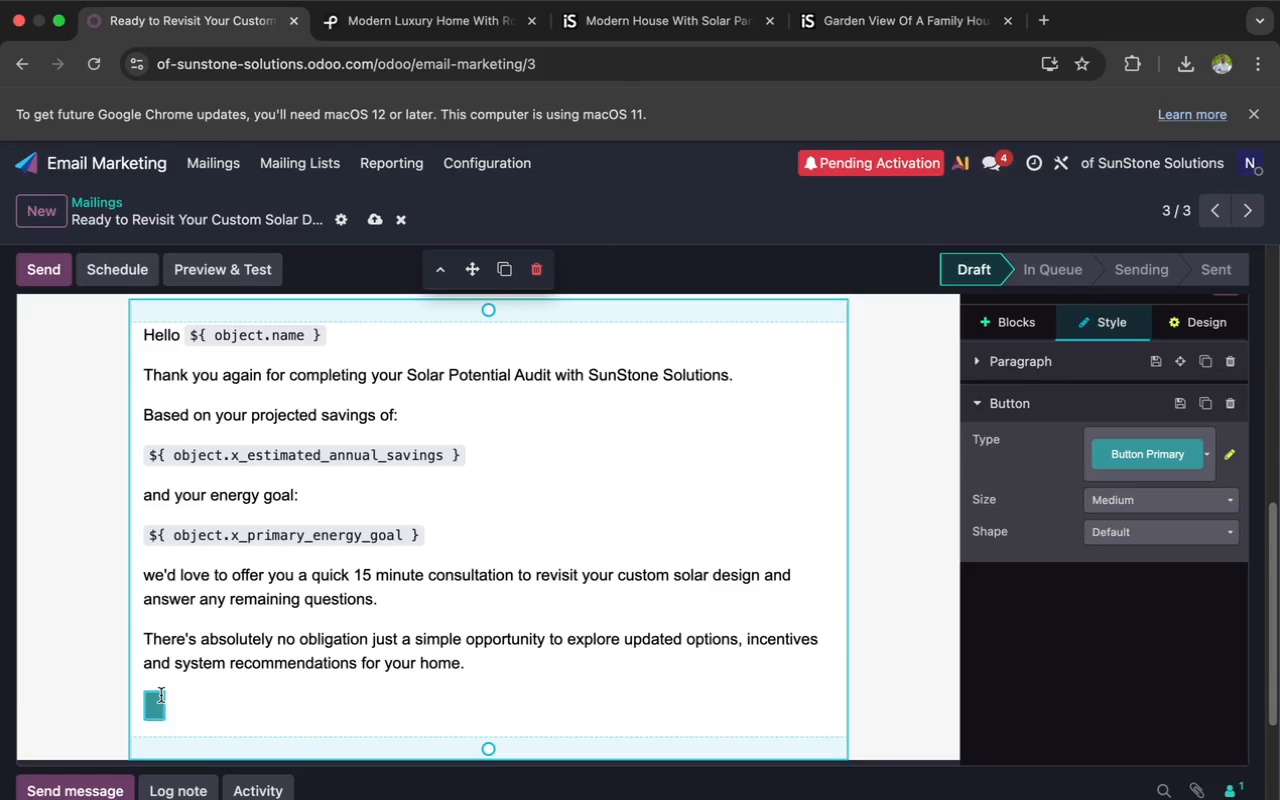 
key(Shift+S)
 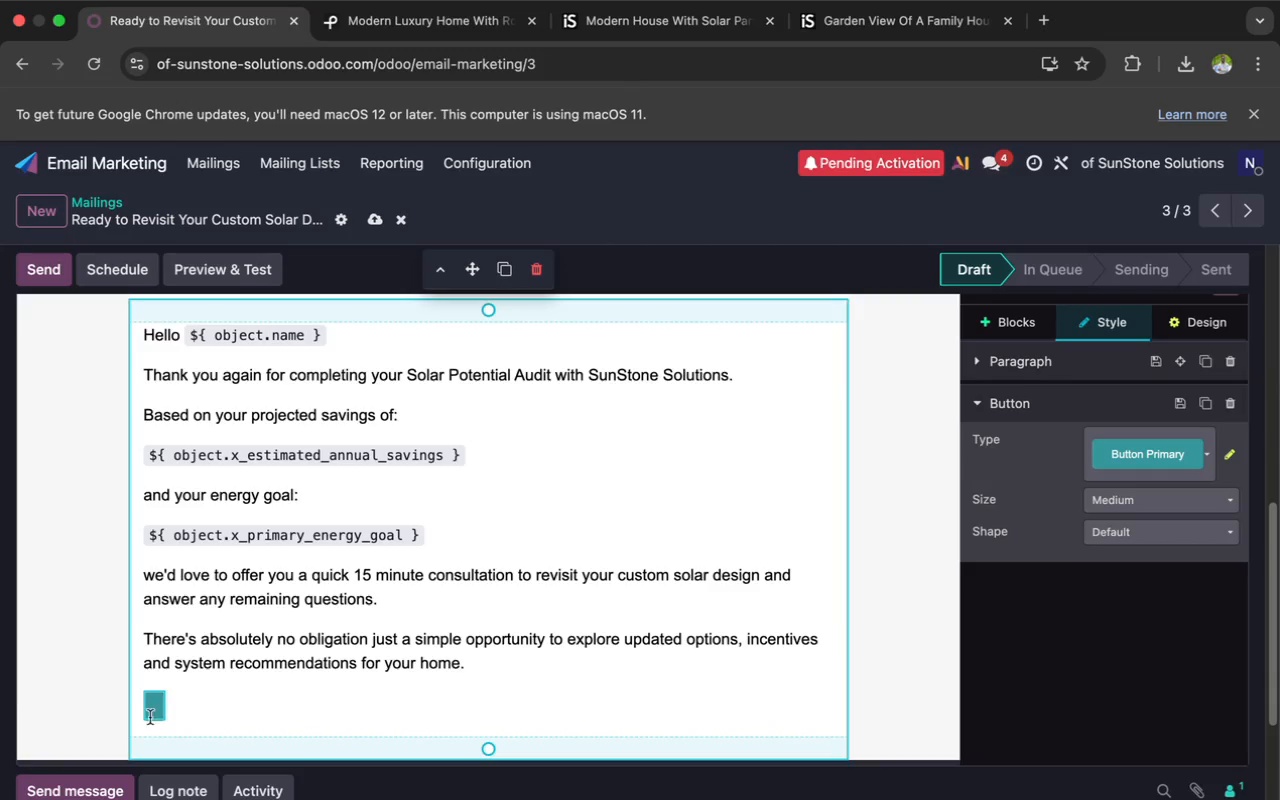 
left_click([154, 714])
 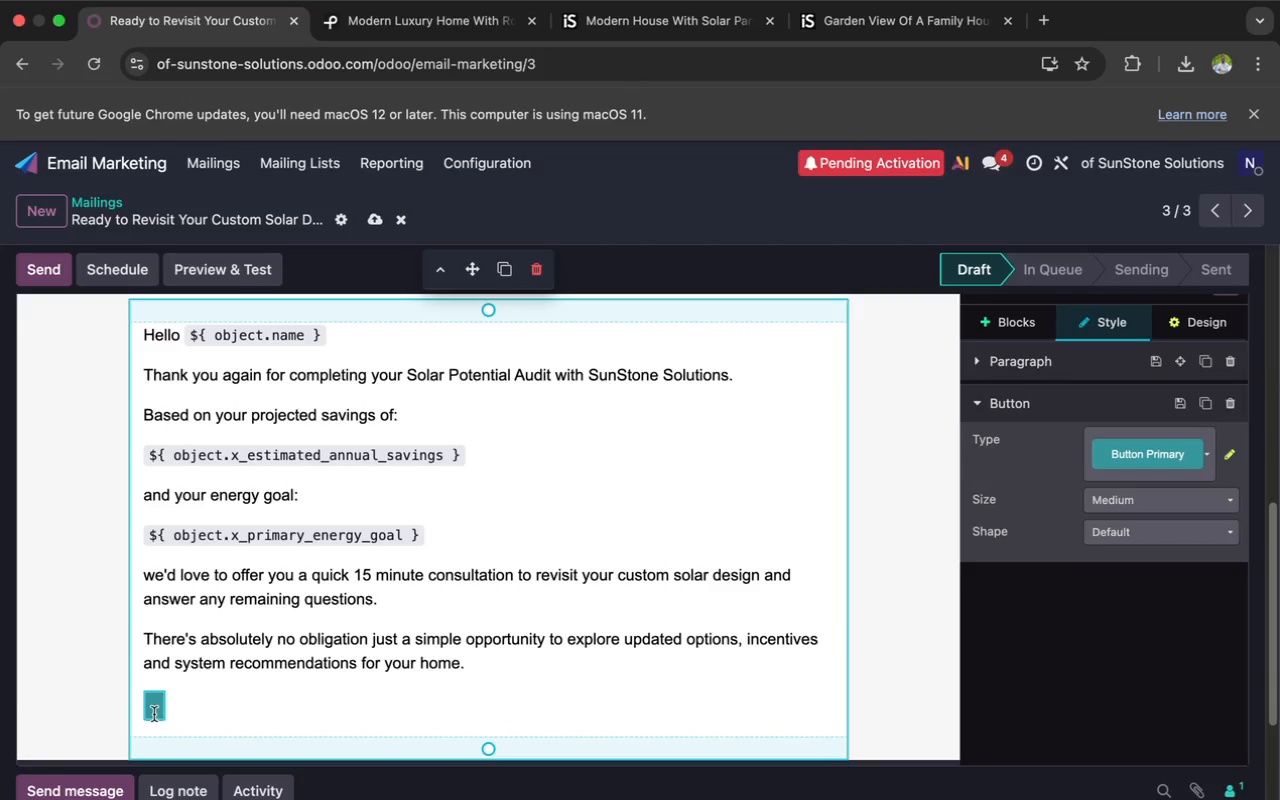 
key(Shift+S)
 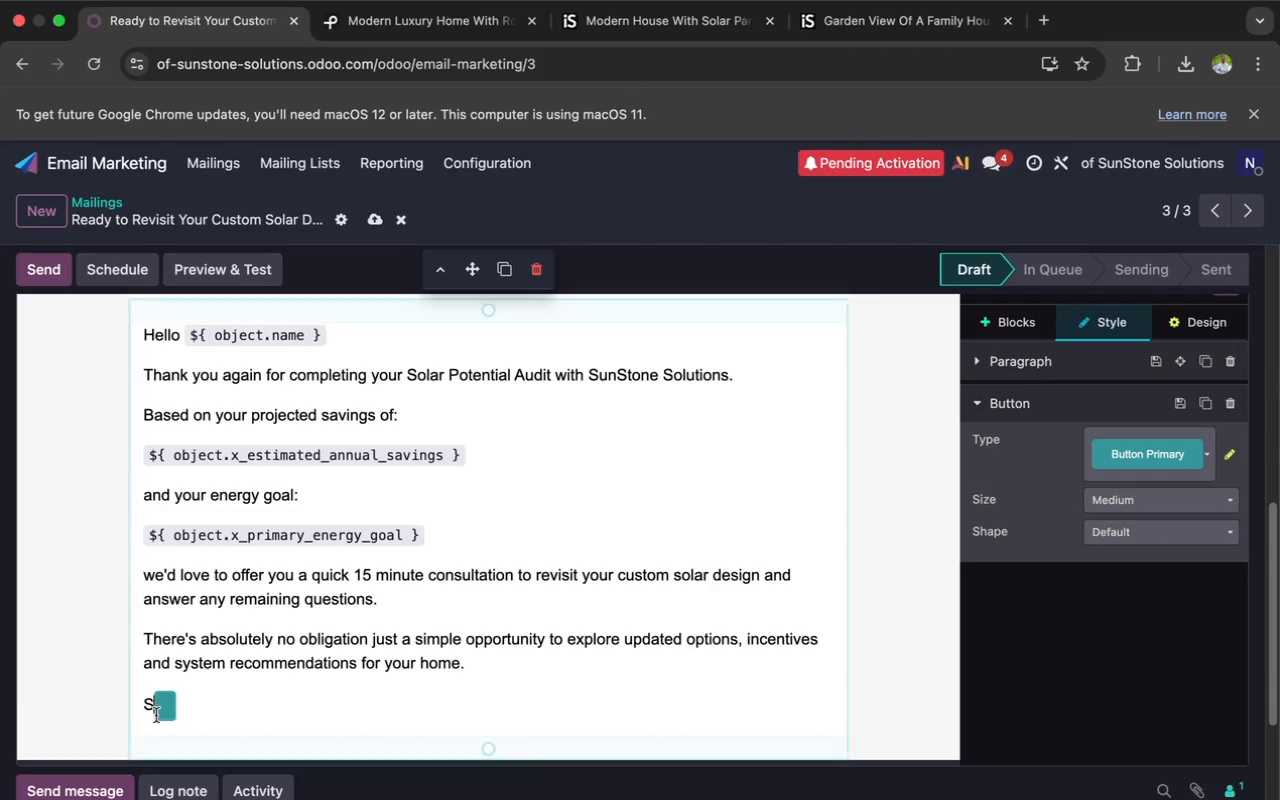 
left_click([162, 711])
 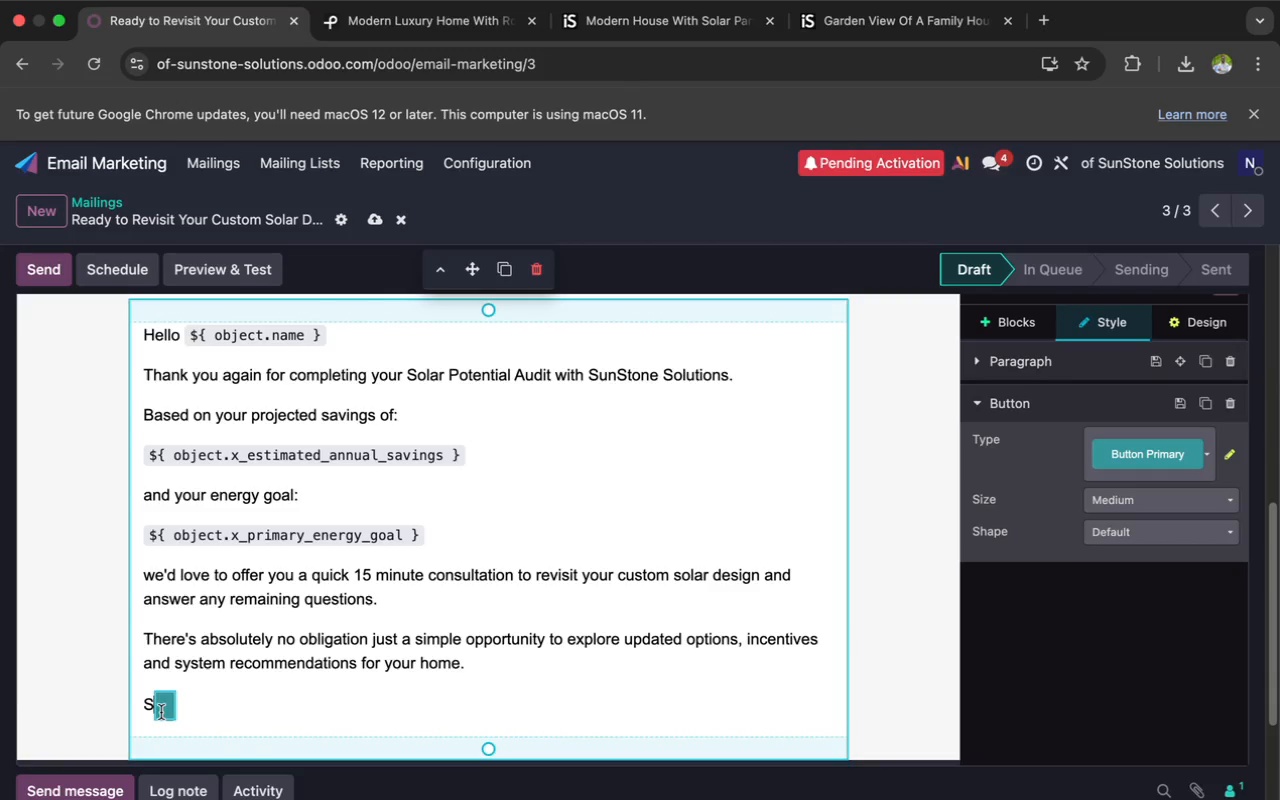 
type(sss)
key(Backspace)
key(Backspace)
key(Backspace)
key(Backspace)
 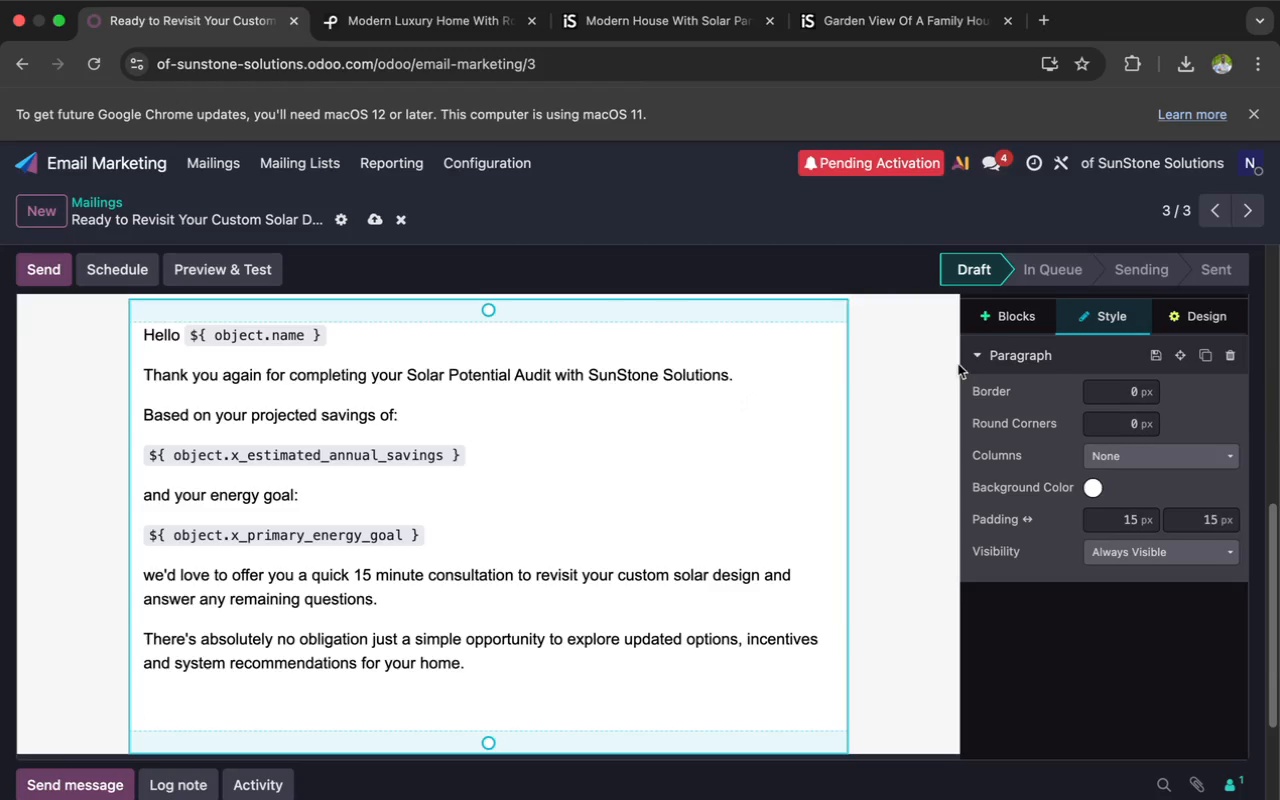 
left_click([1003, 320])
 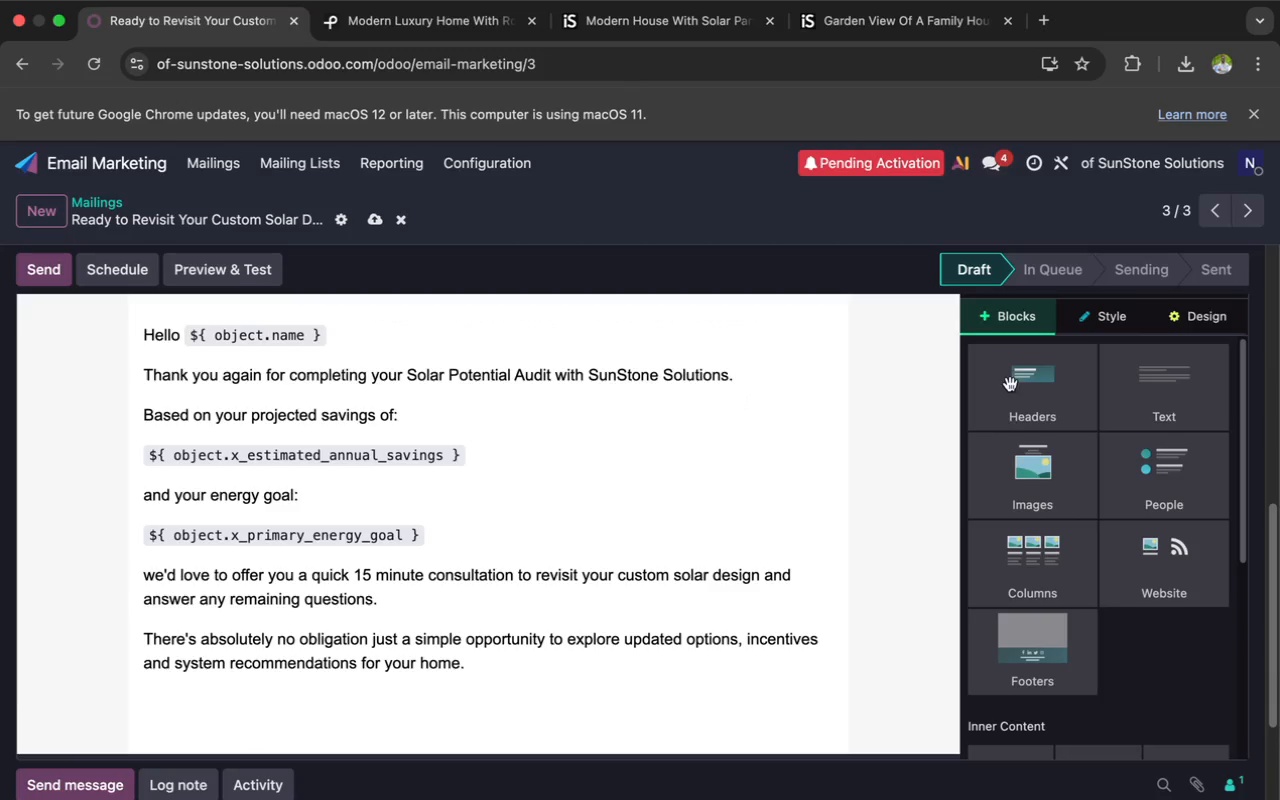 
scroll: coordinate [1041, 521], scroll_direction: down, amount: 50.0
 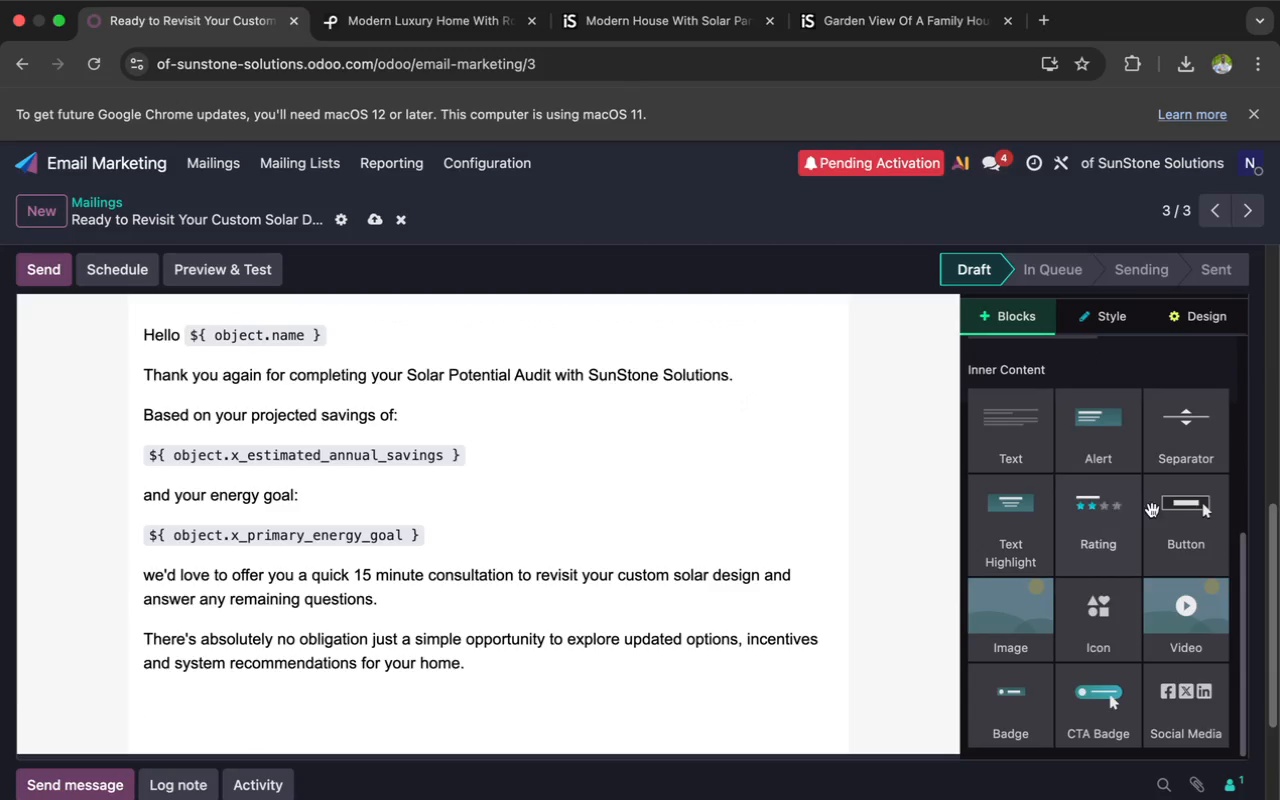 
left_click_drag(start_coordinate=[1193, 506], to_coordinate=[743, 711])
 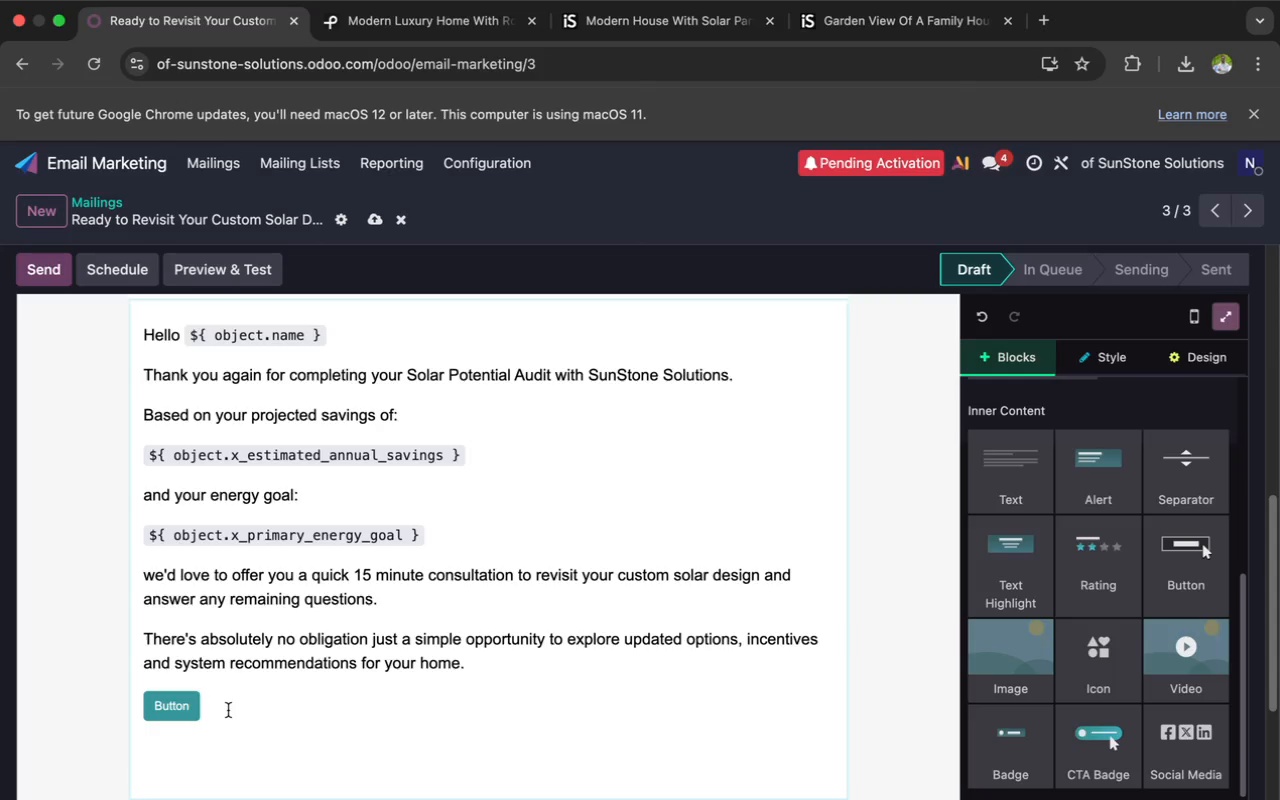 
wait(7.29)
 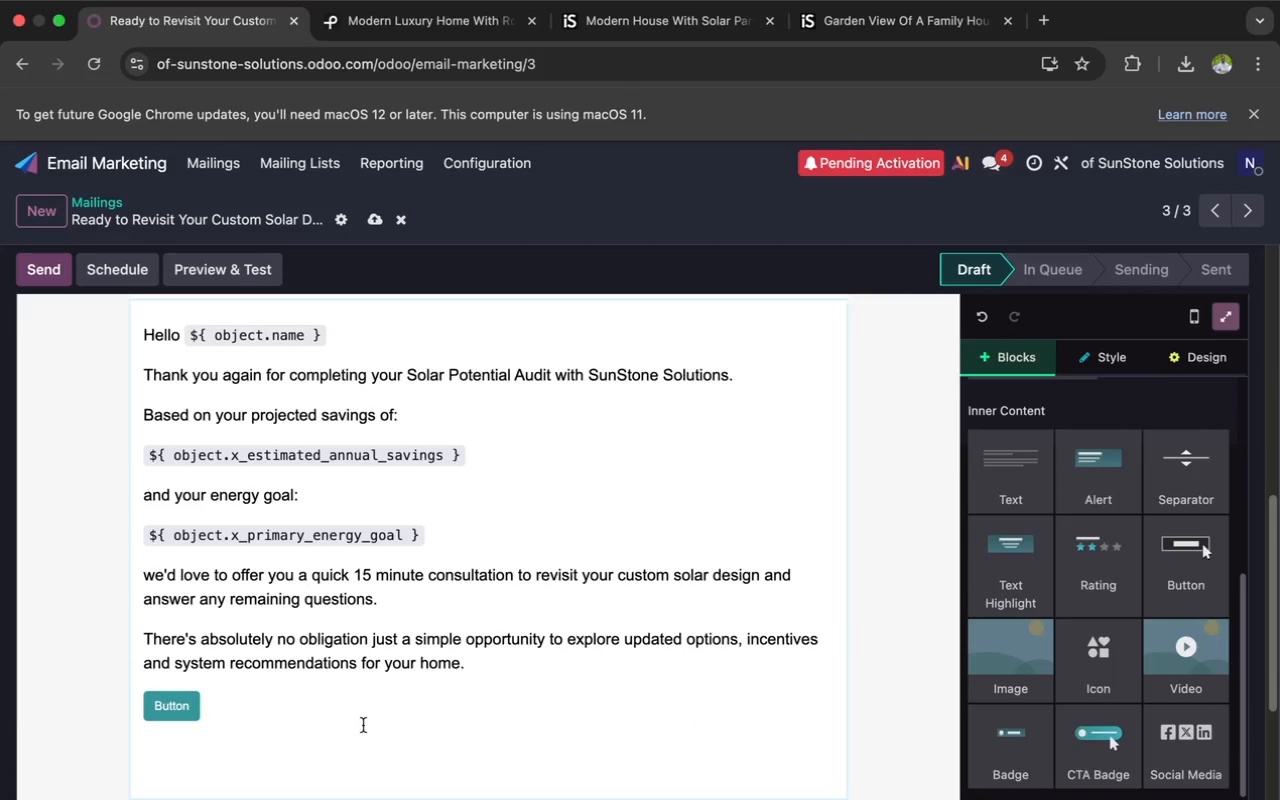 
left_click([194, 708])
 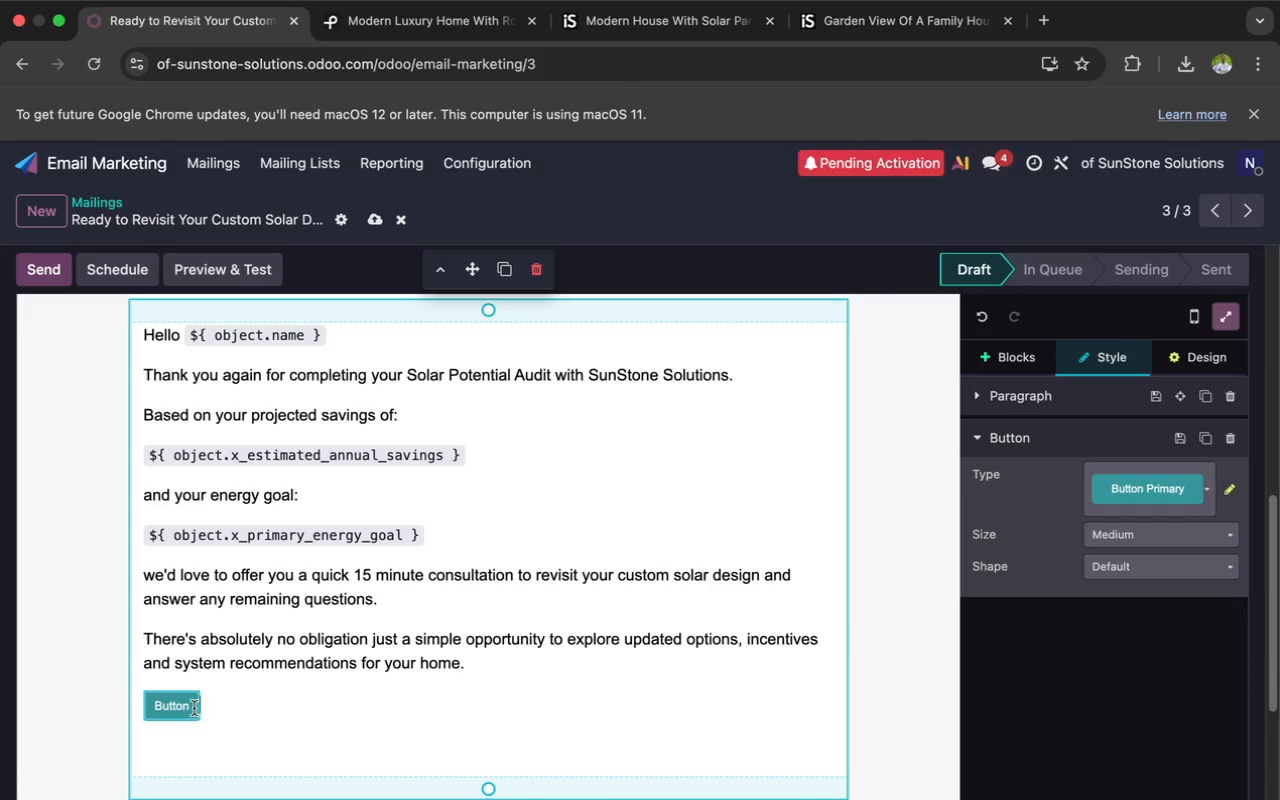 
key(Backspace)
key(Backspace)
key(Backspace)
key(Backspace)
key(Backspace)
key(Backspace)
key(Backspace)
type(Schedule)
 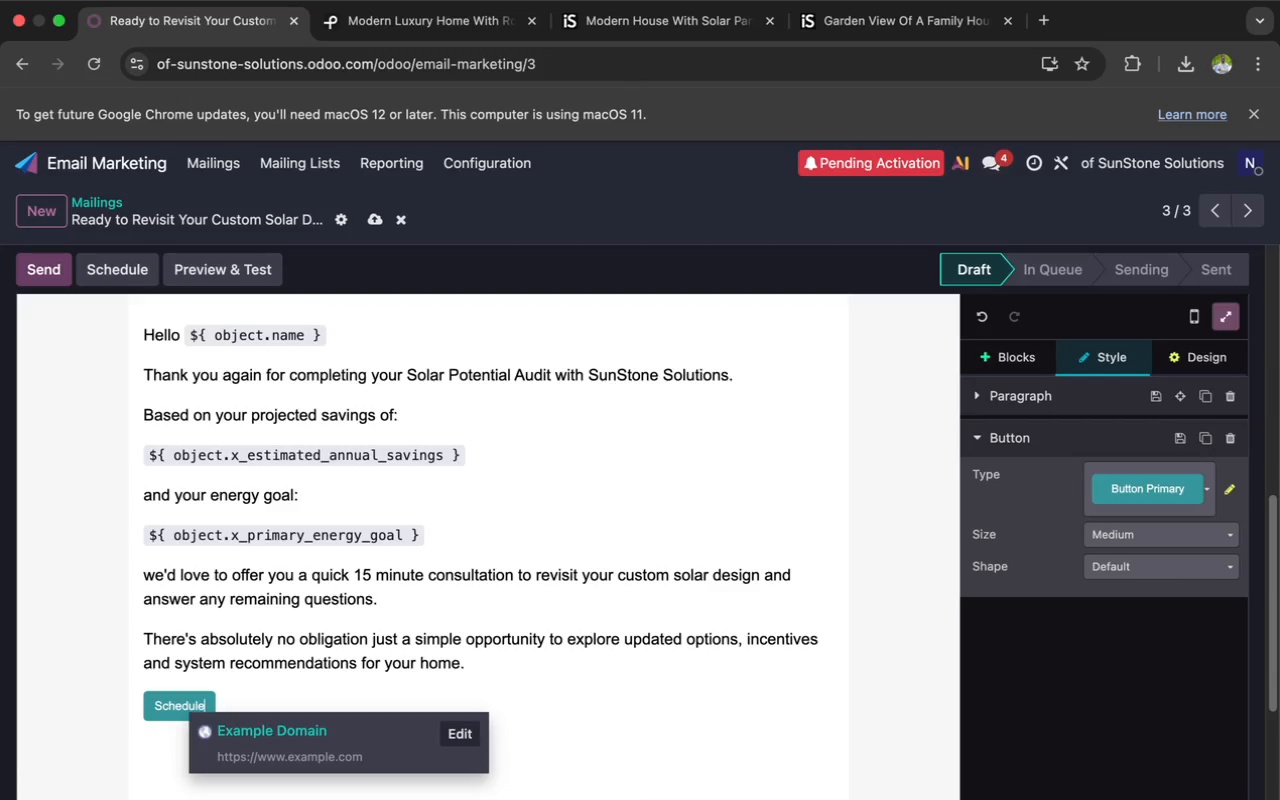 
type( my )
 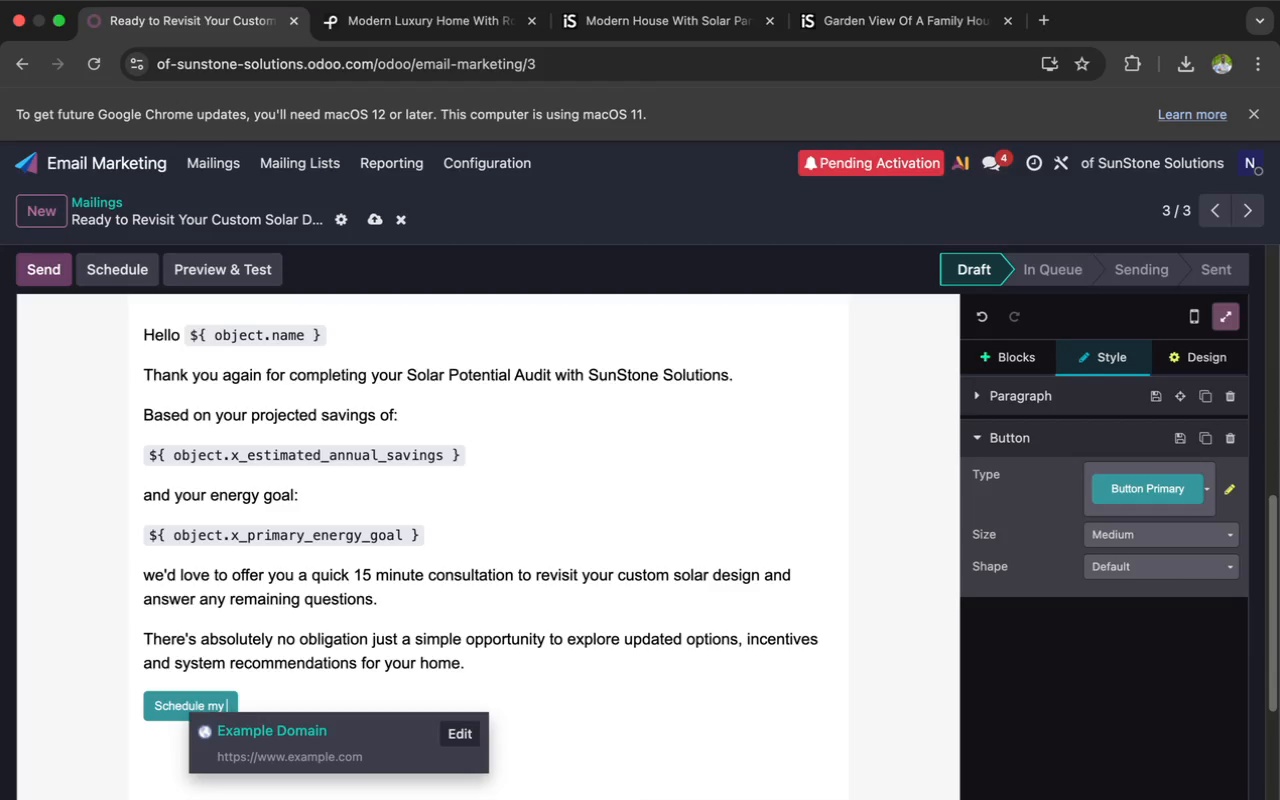 
key(Backspace)
key(Backspace)
key(Backspace)
type(My )
 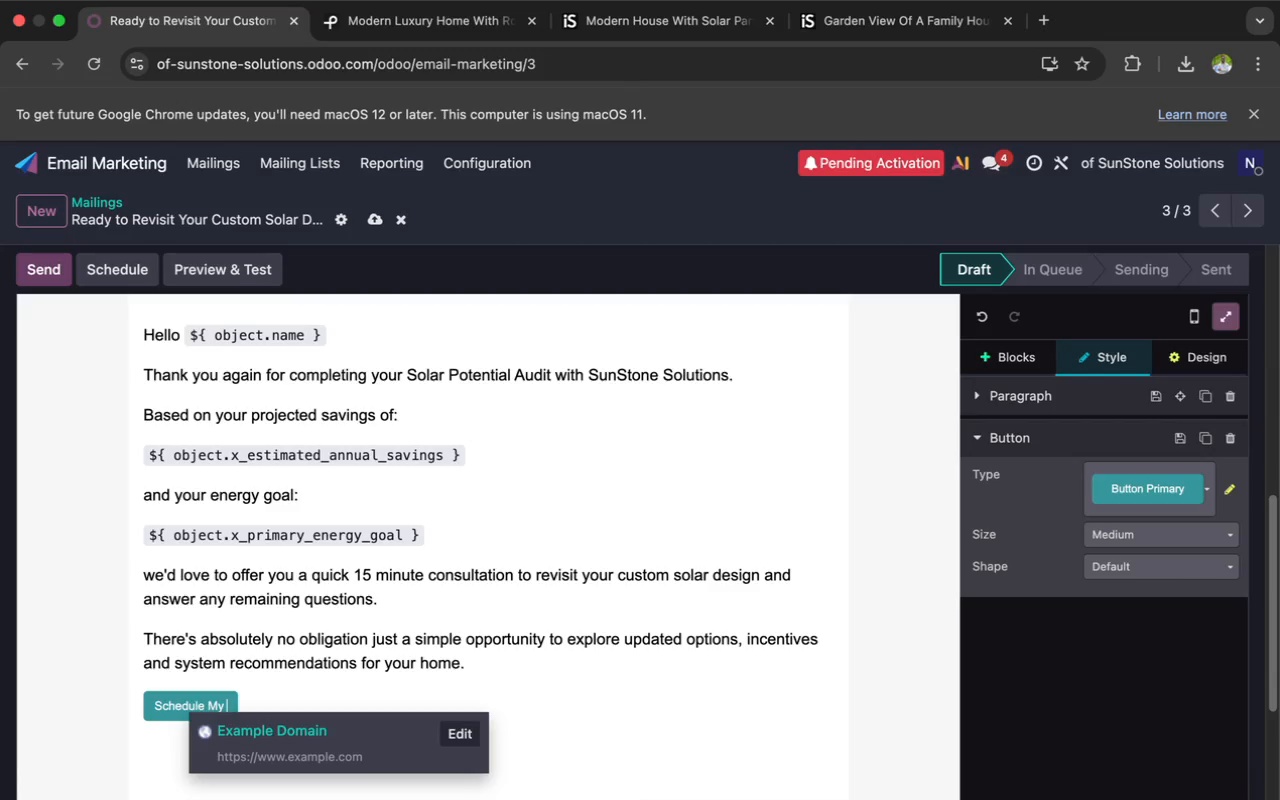 
wait(5.39)
 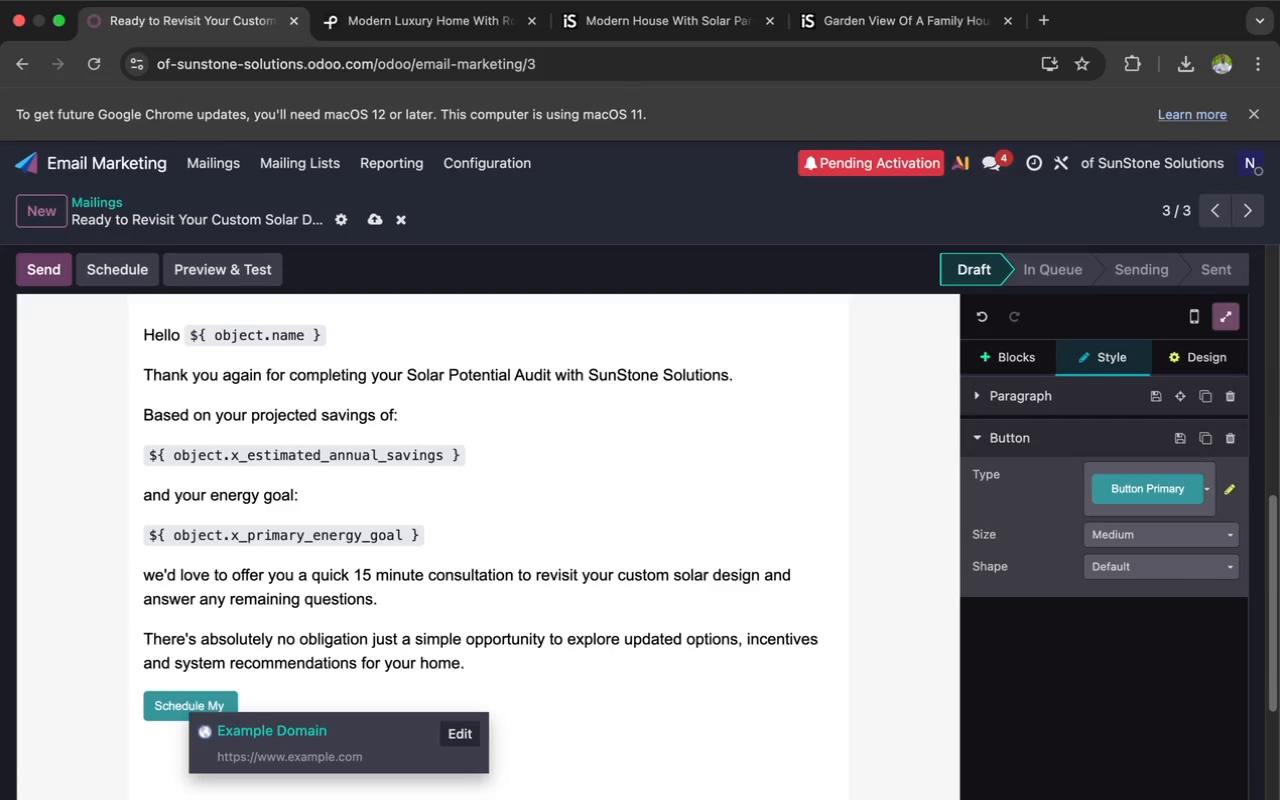 
type(Free Review)
 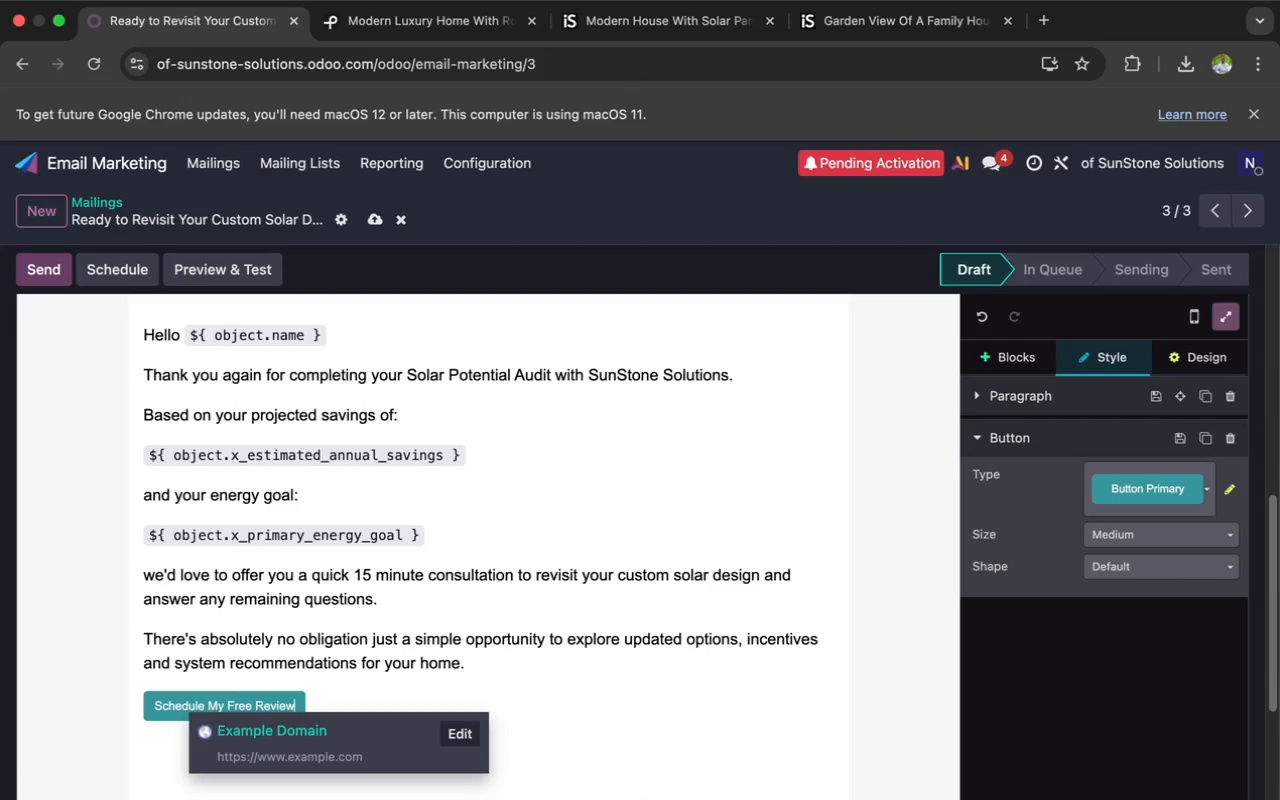 
wait(9.67)
 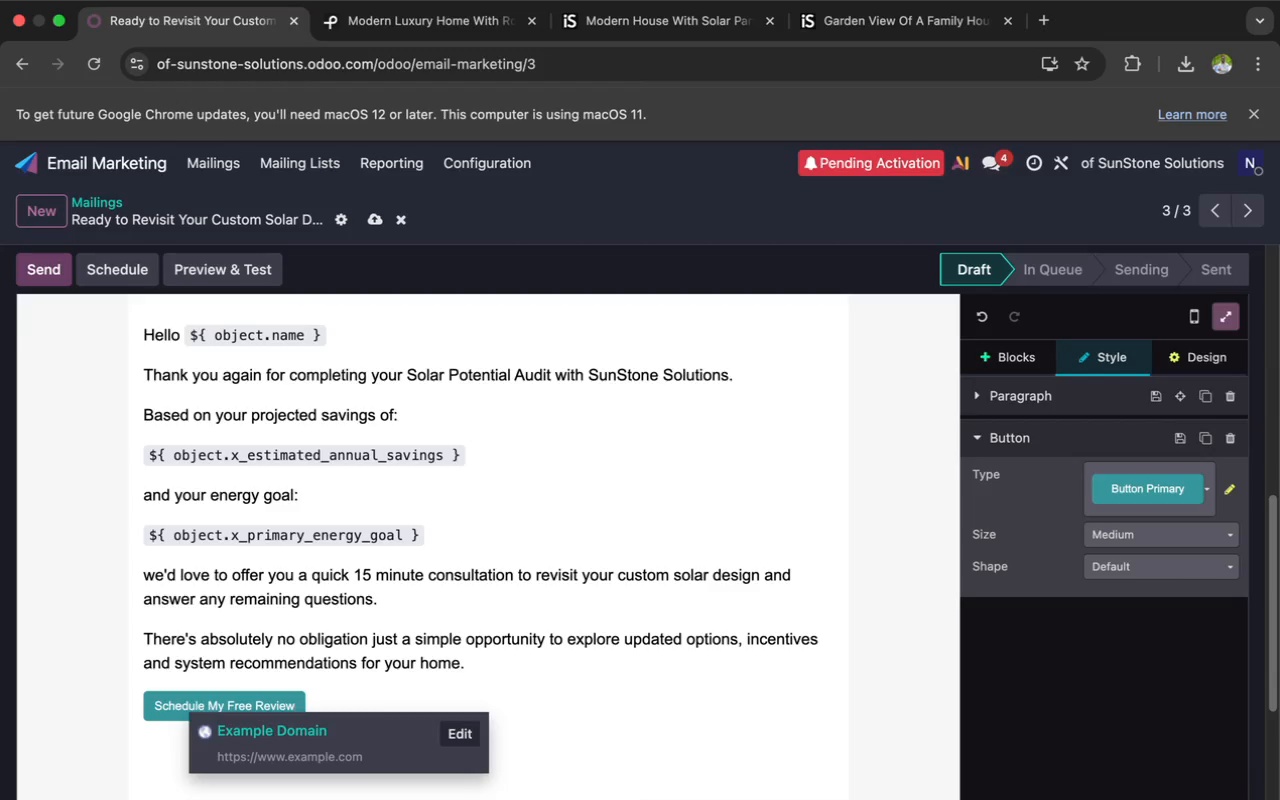 
left_click_drag(start_coordinate=[297, 701], to_coordinate=[152, 710])
 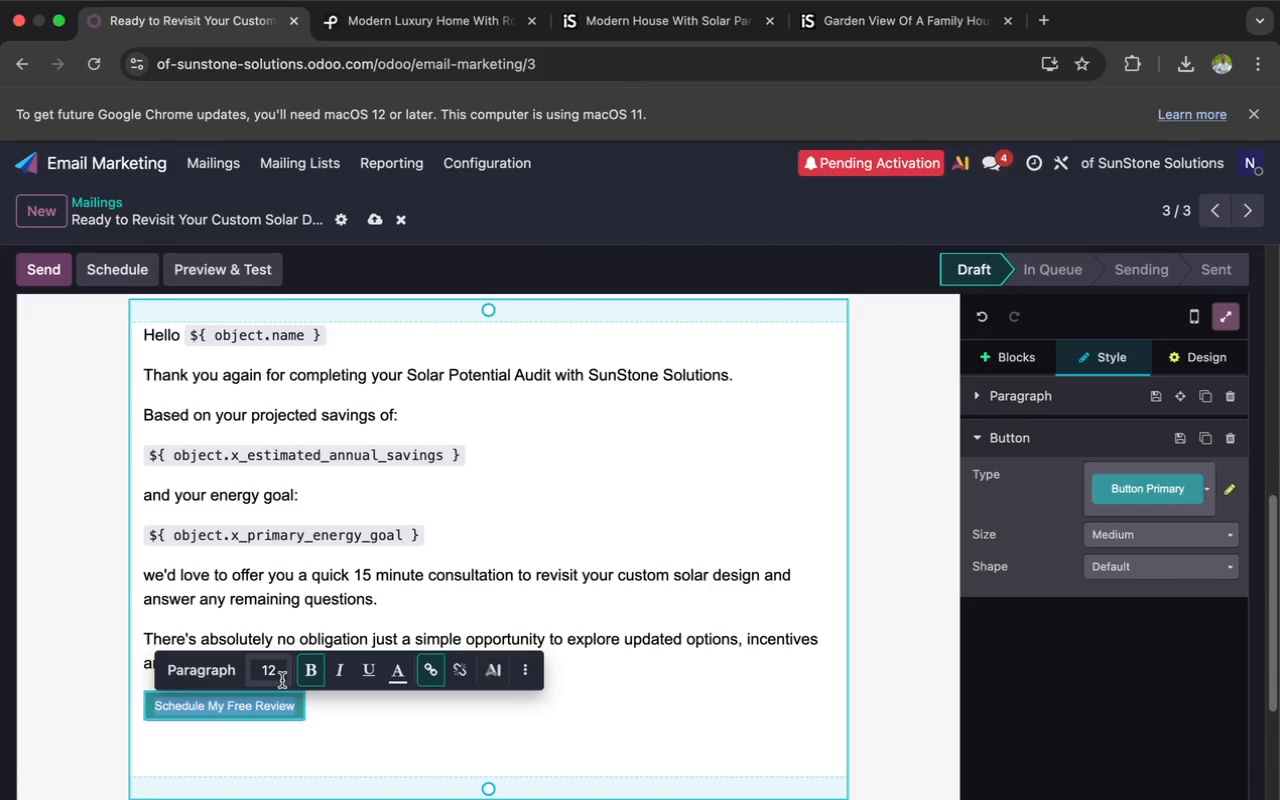 
left_click([276, 679])
 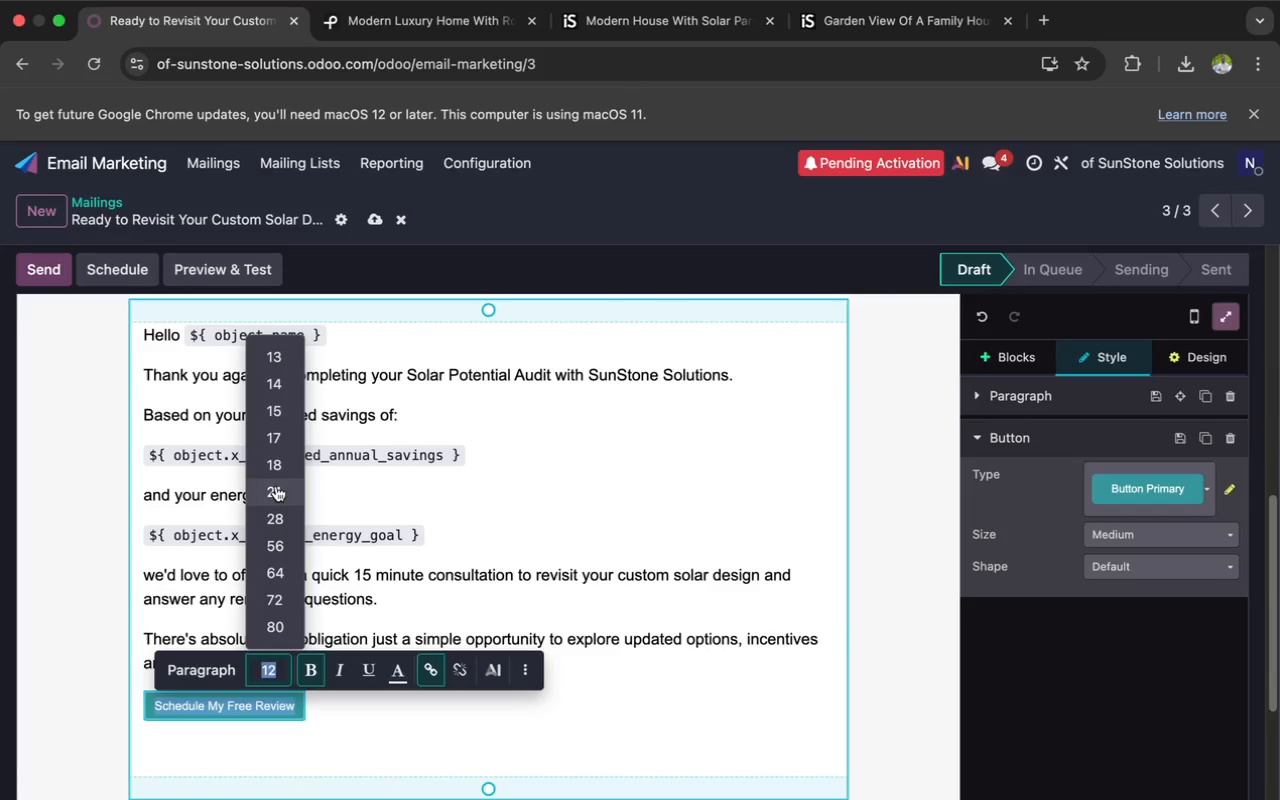 
left_click([275, 470])
 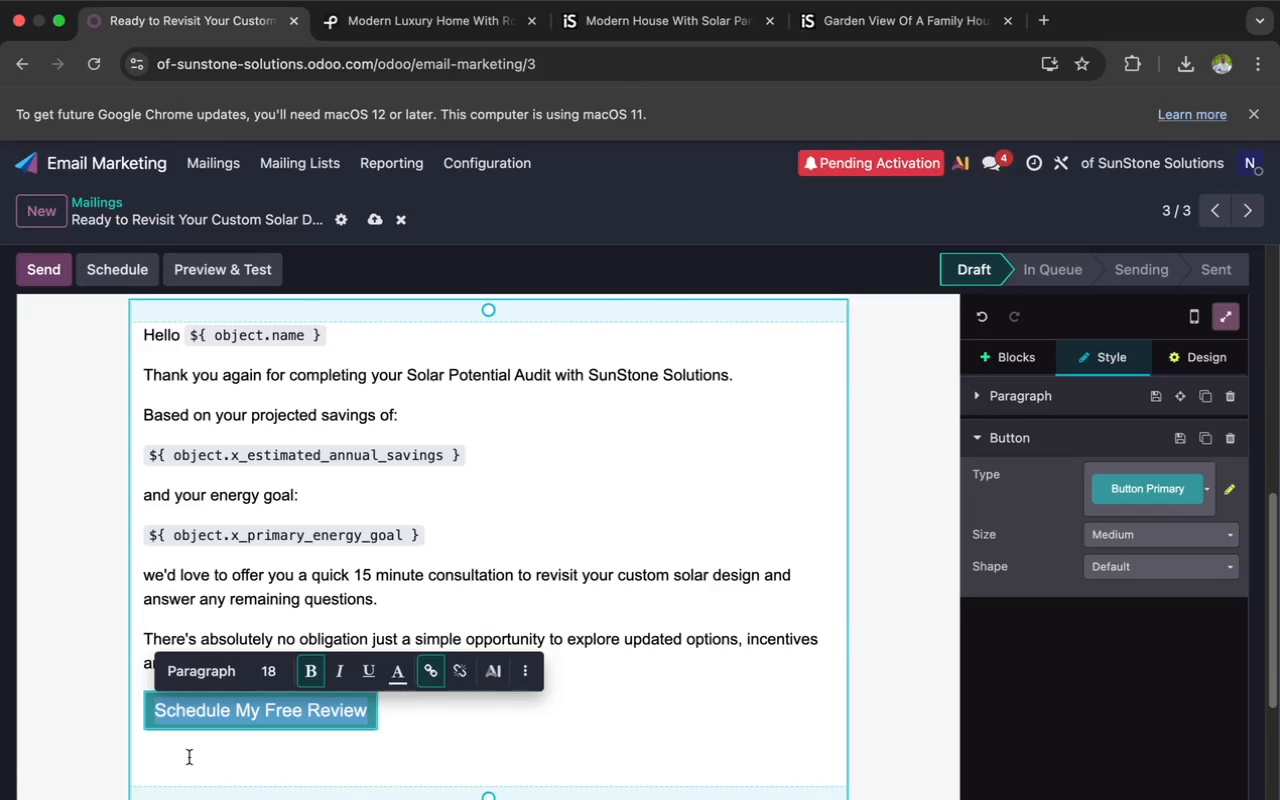 
left_click([174, 750])
 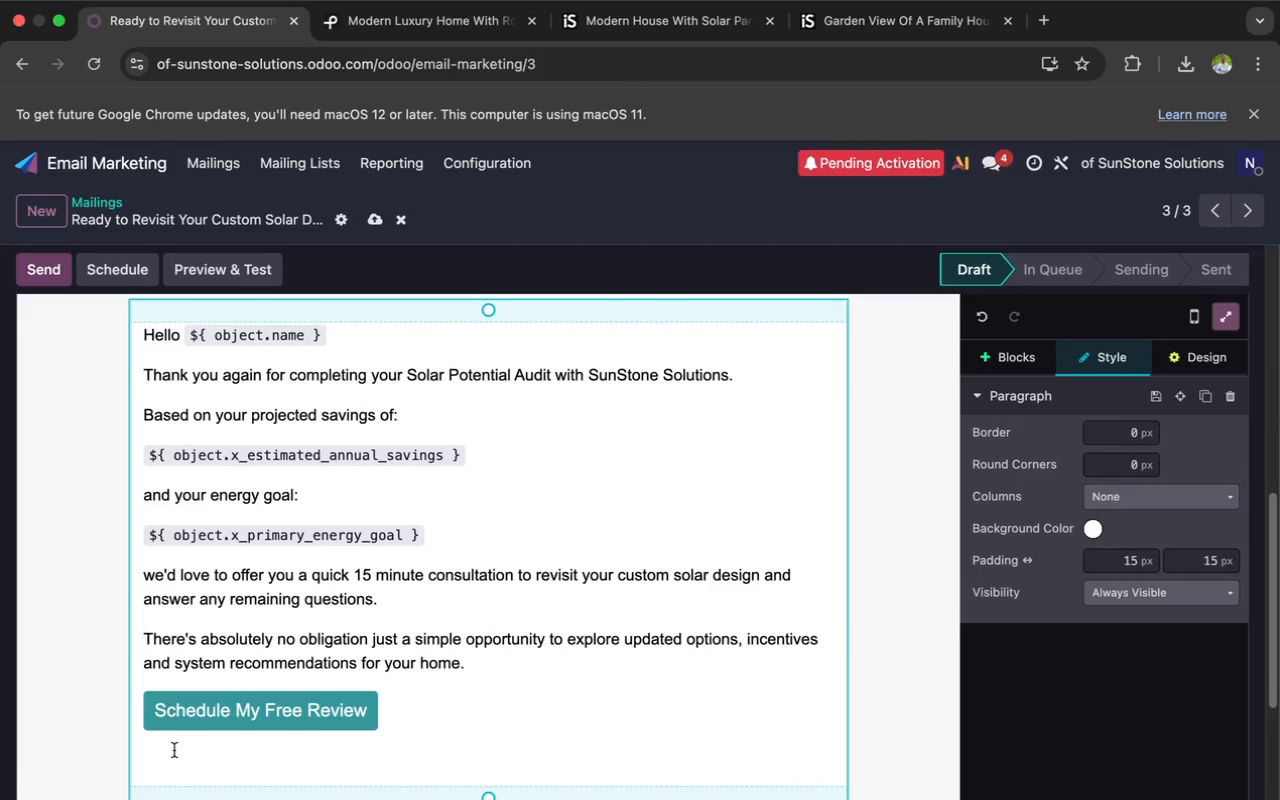 
wait(8.26)
 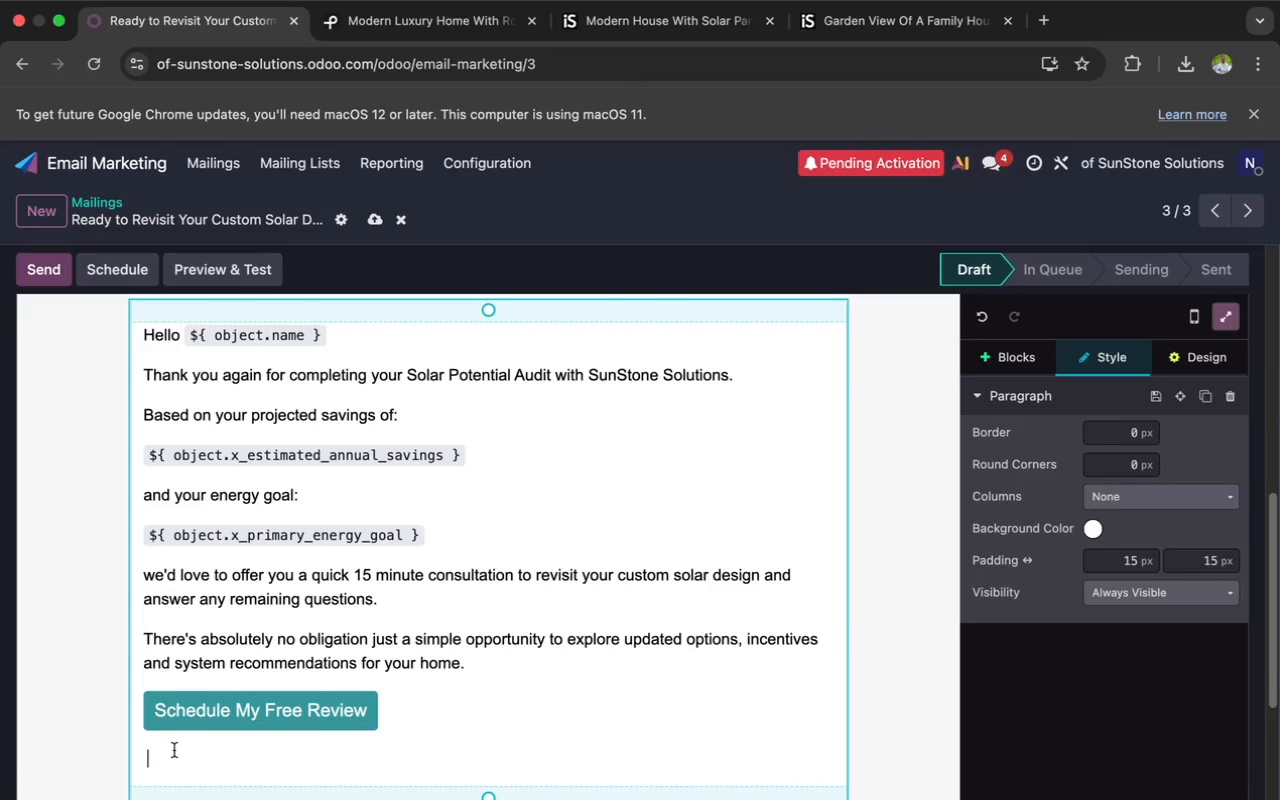 
type(Why home )
key(Backspace)
type(owners)
 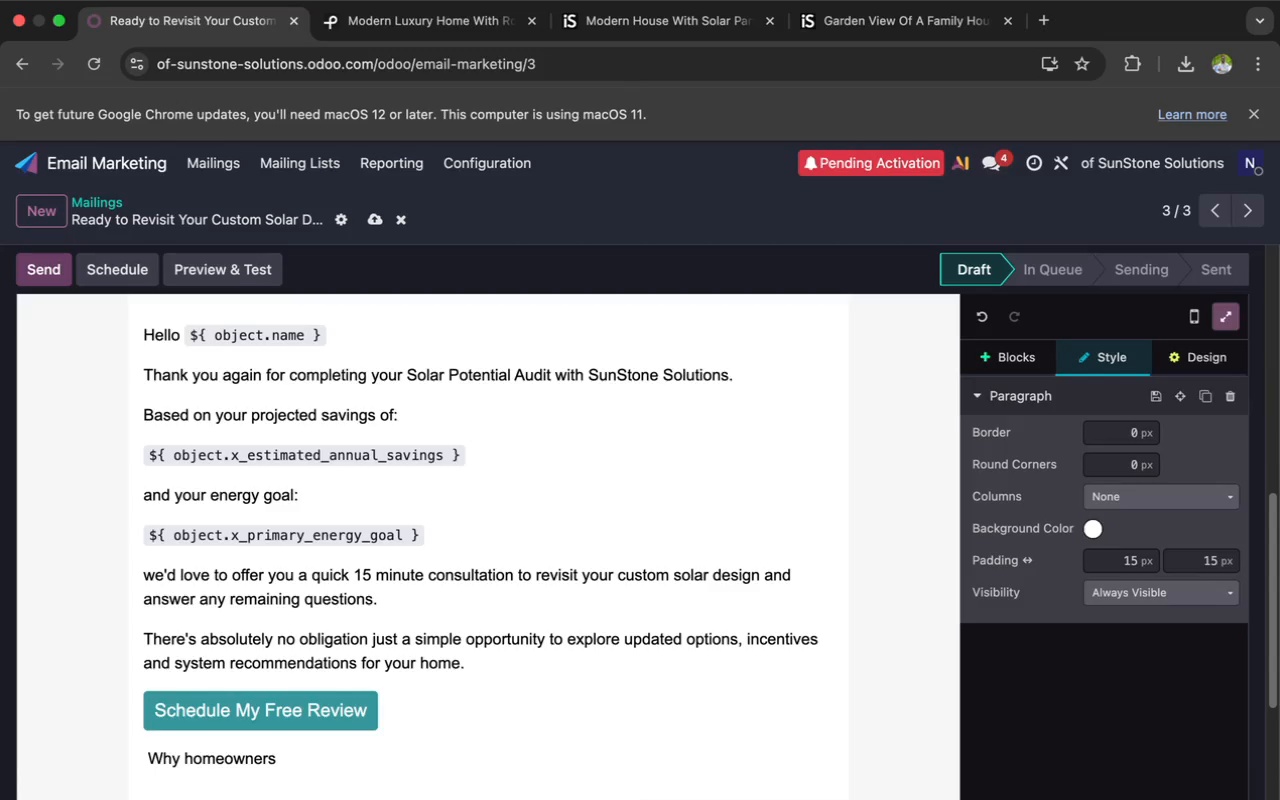 
wait(6.58)
 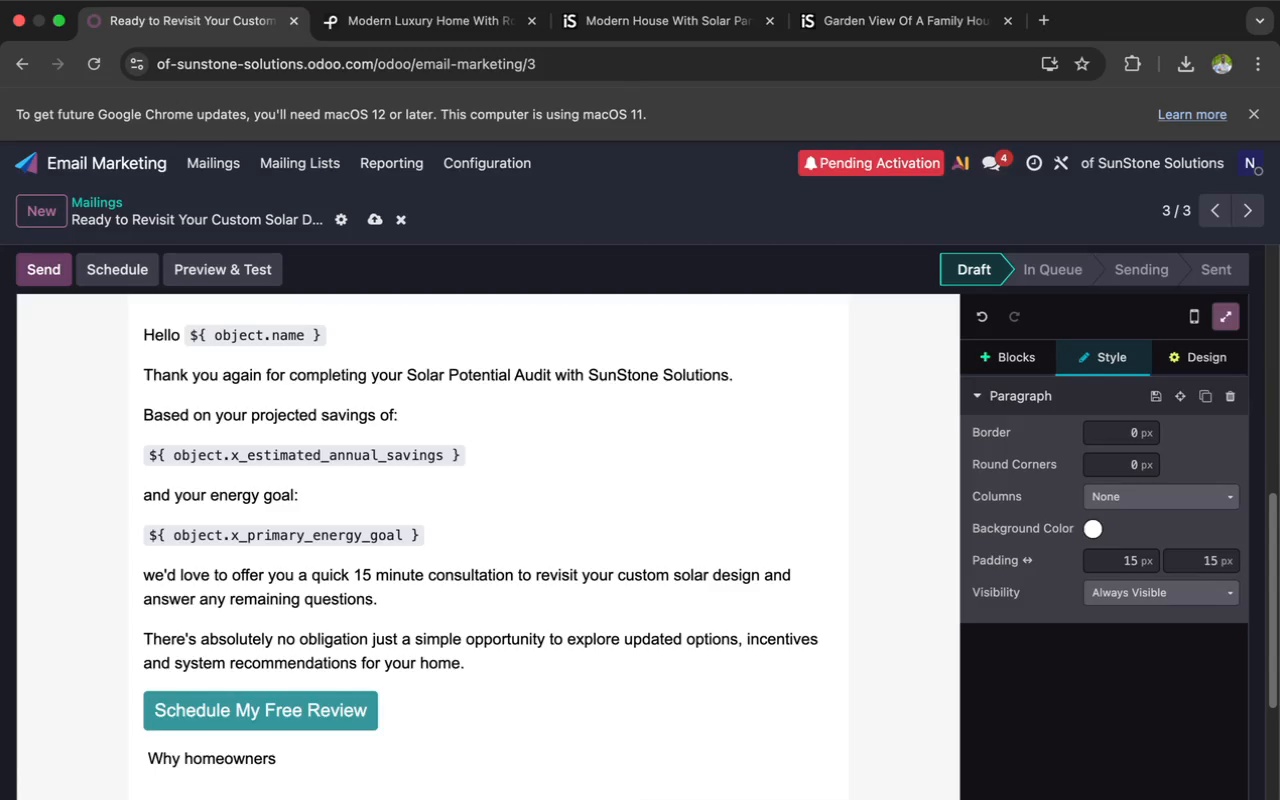 
type( choose SunStone Solut)
 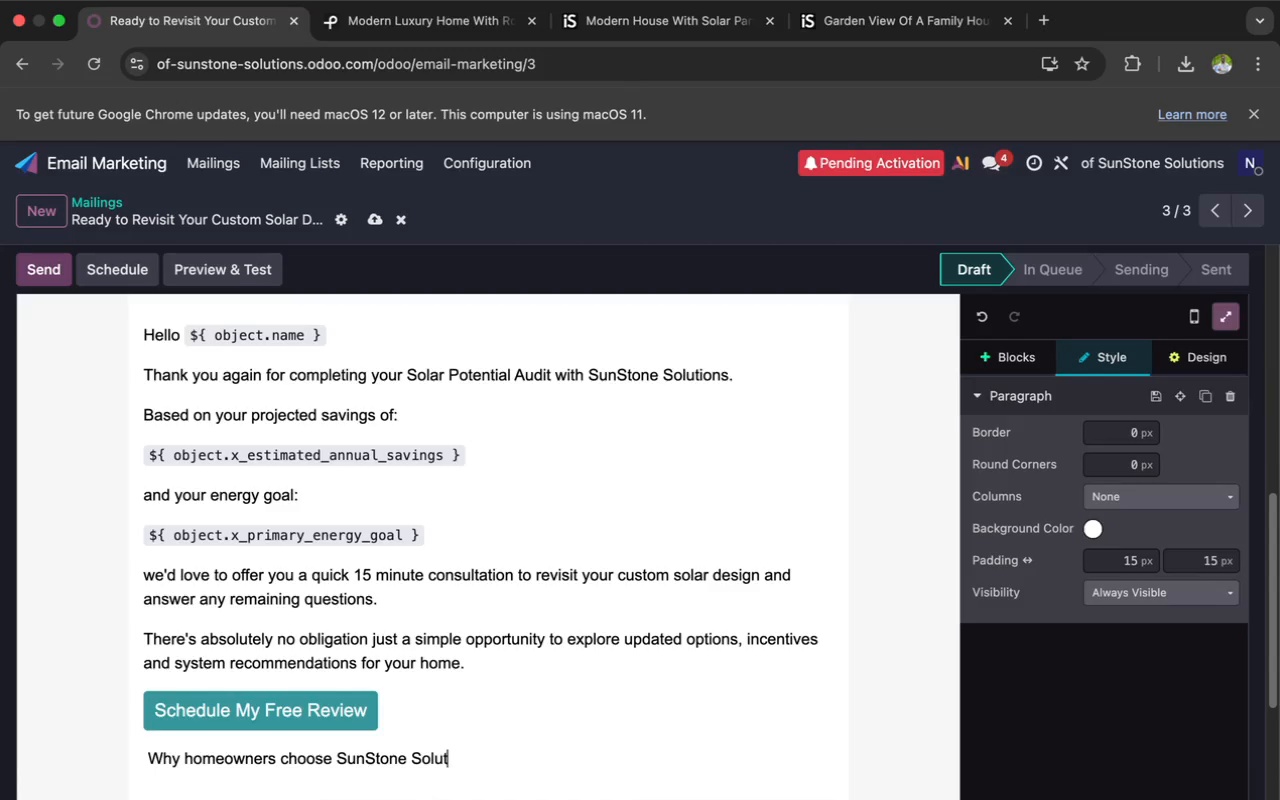 
type(ions)
 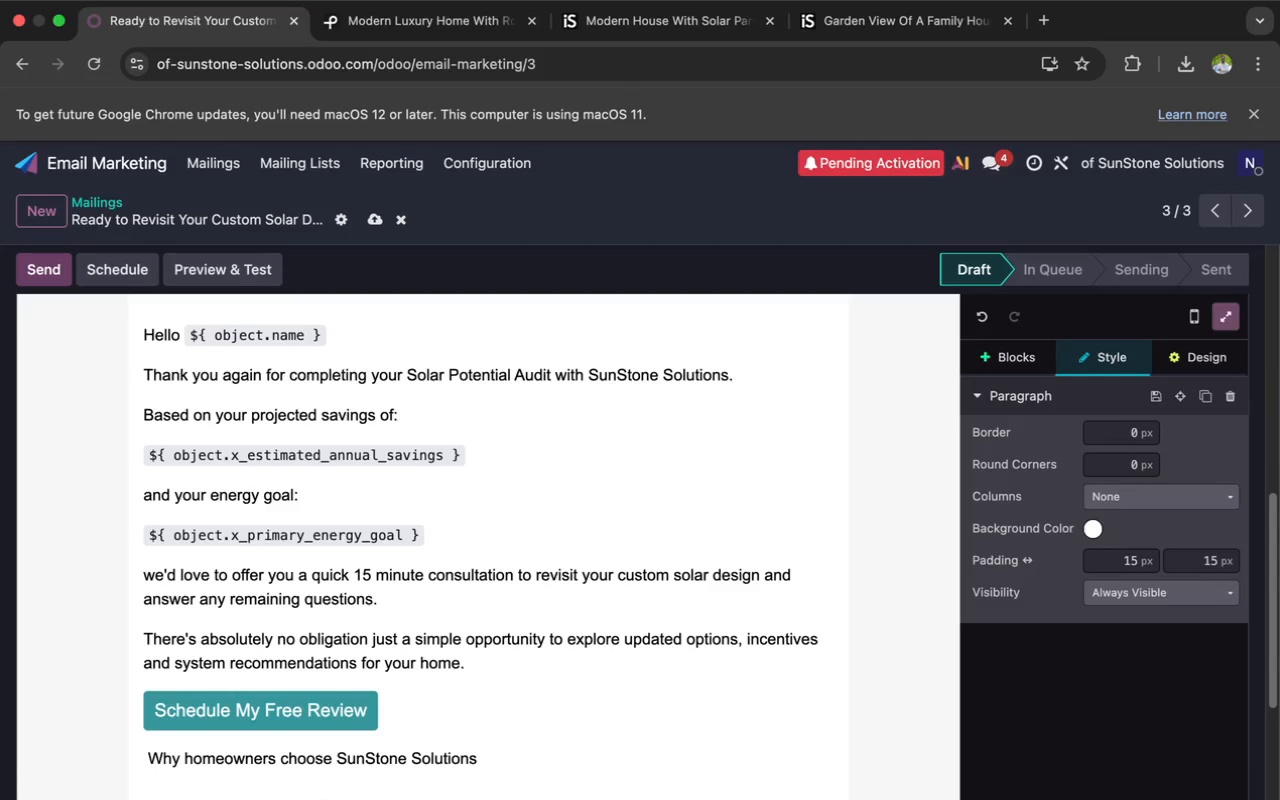 
wait(5.27)
 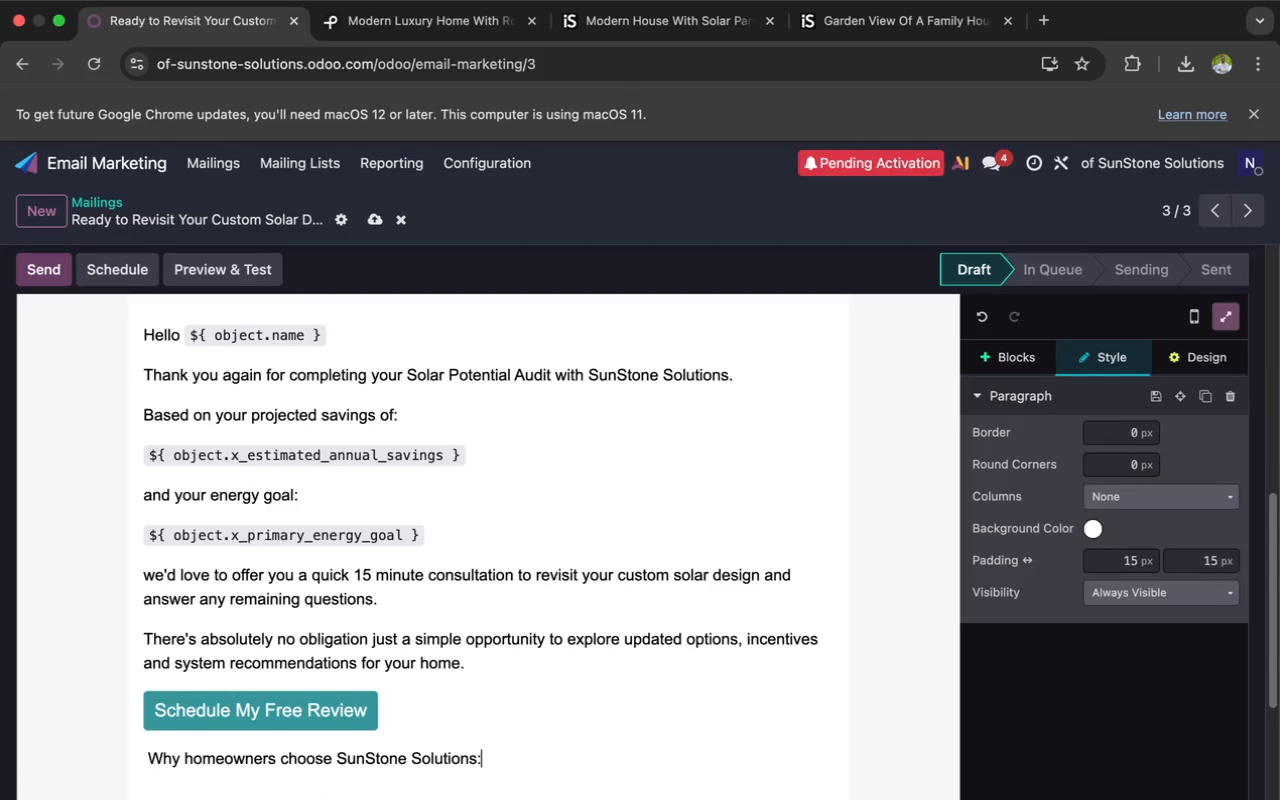 
key(Shift+Semicolon)
 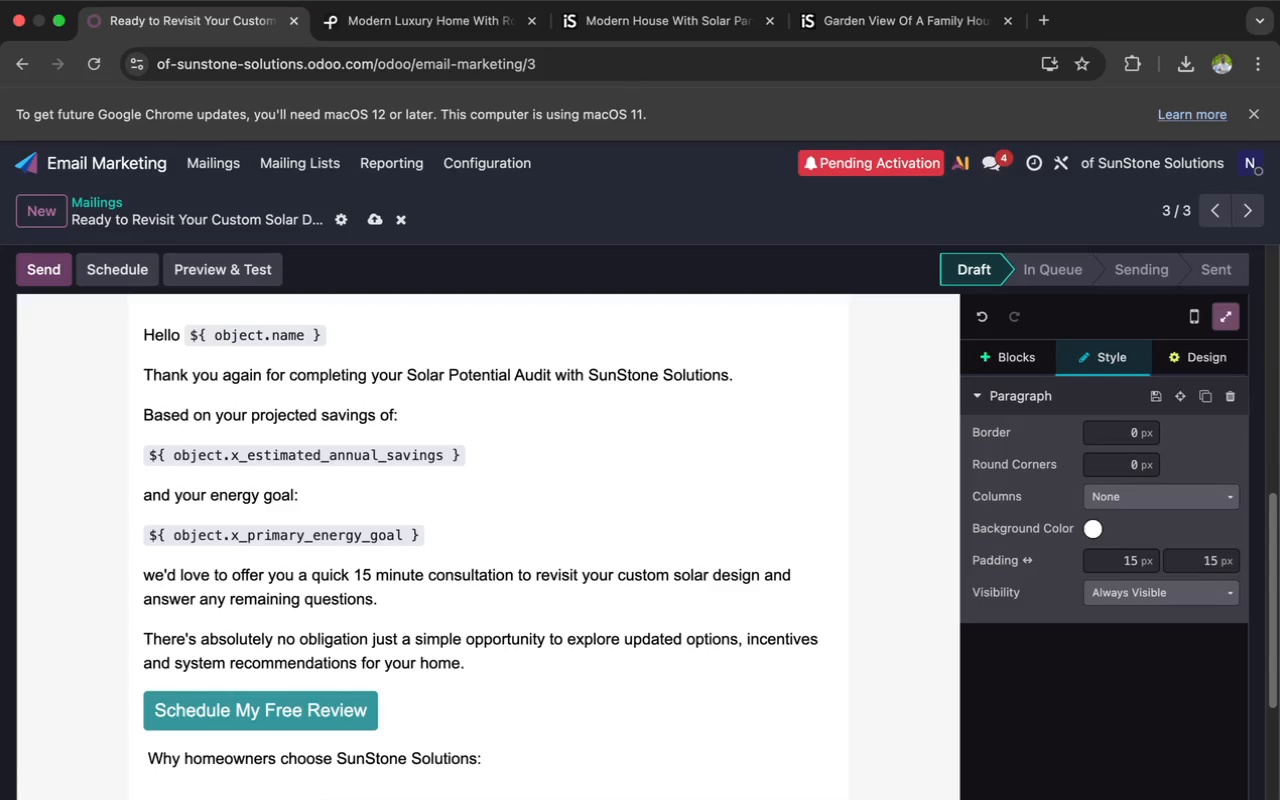 
key(Backspace)
 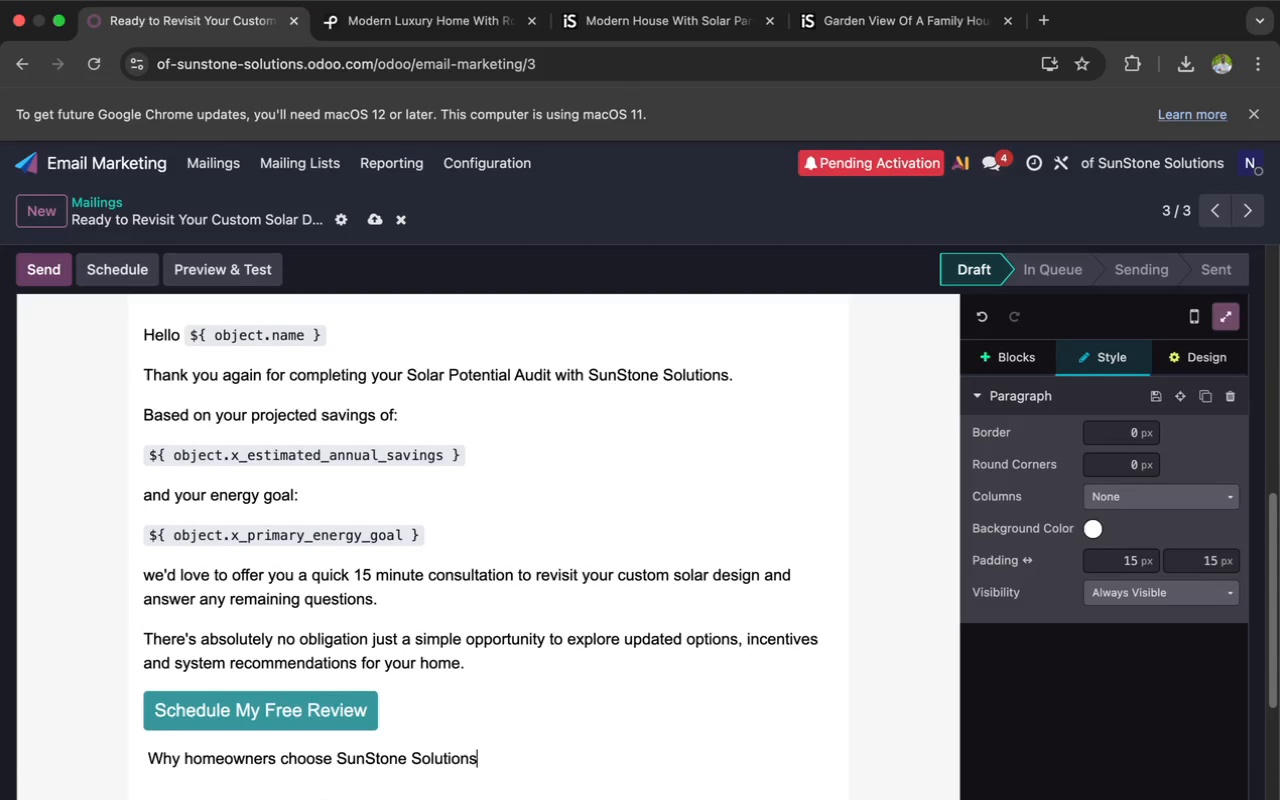 
scroll: coordinate [174, 750], scroll_direction: down, amount: 7.0
 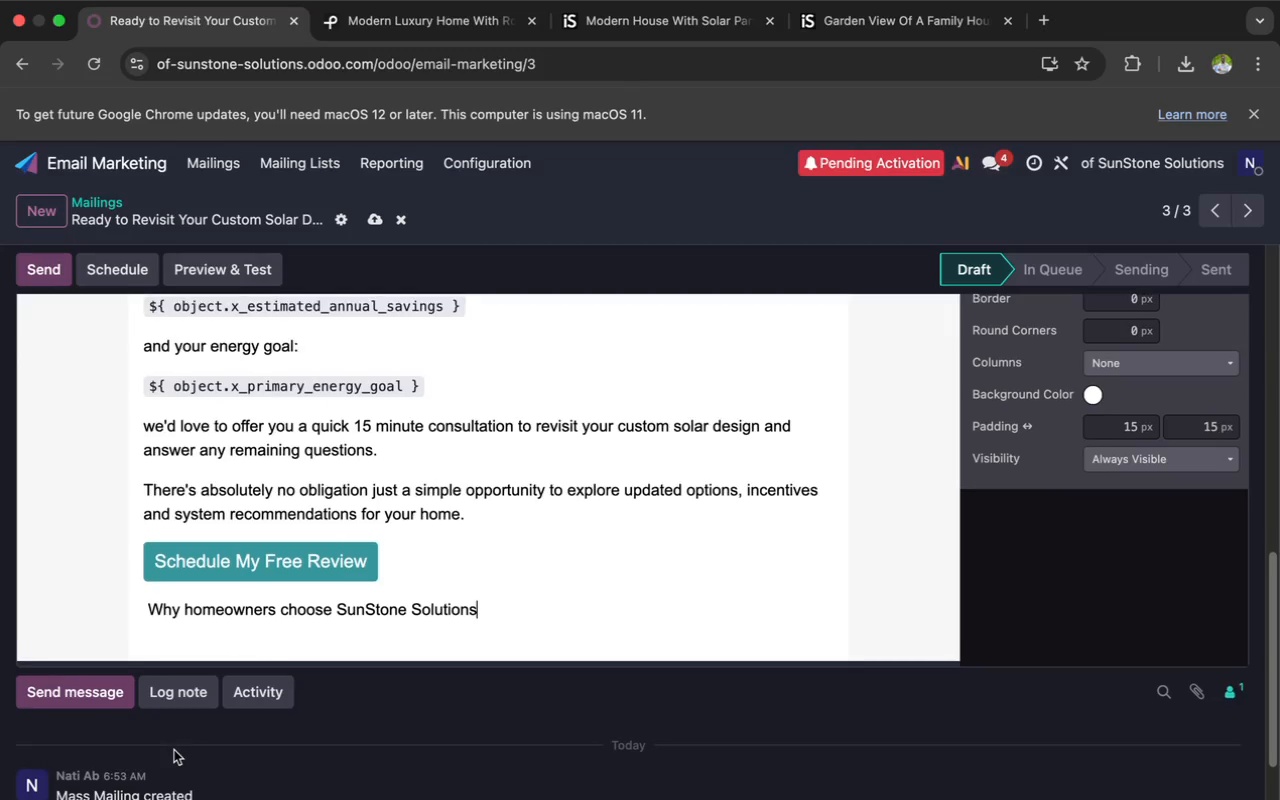 
scroll: coordinate [174, 750], scroll_direction: up, amount: 9.0
 